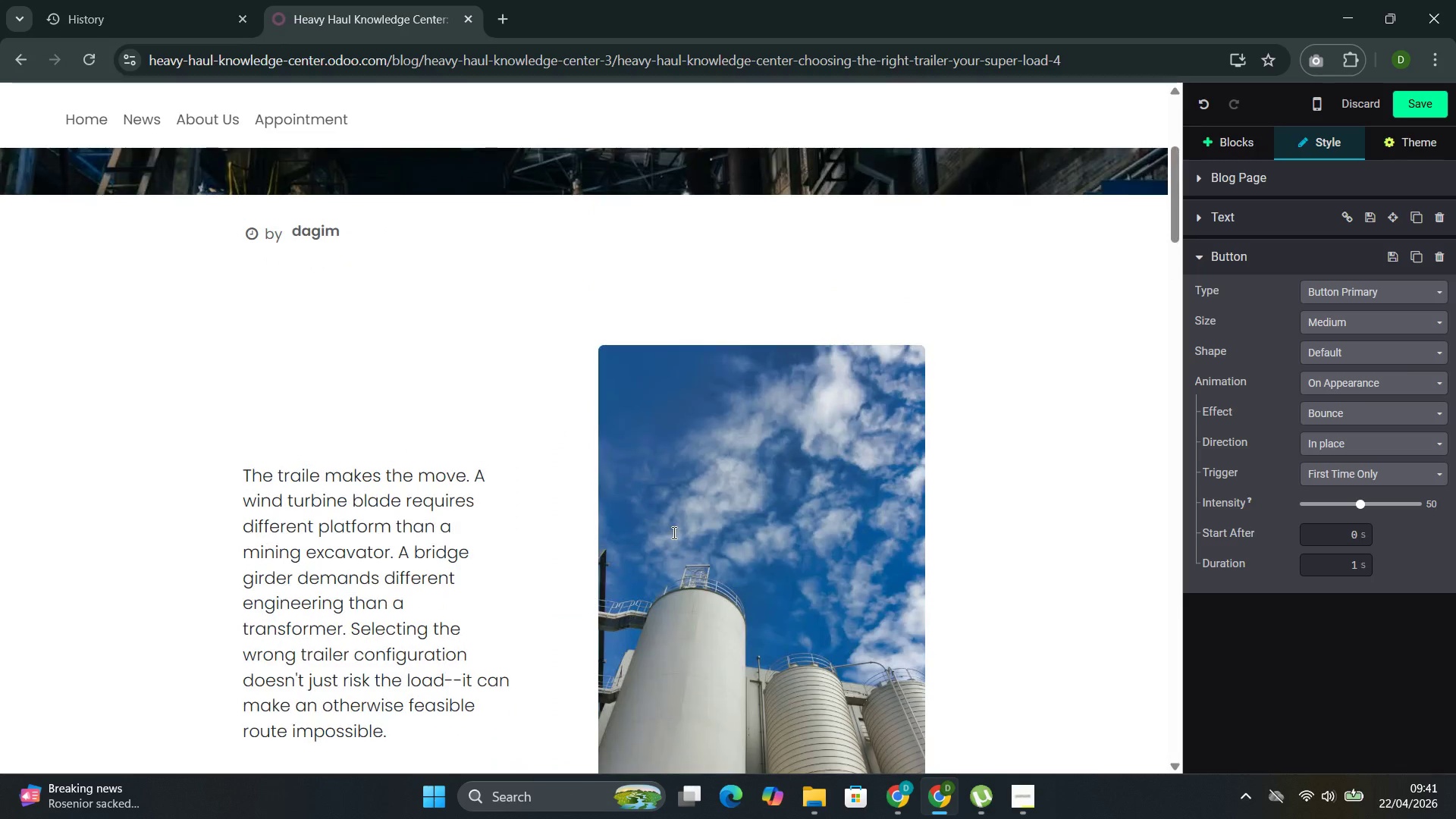 
left_click([673, 532])
 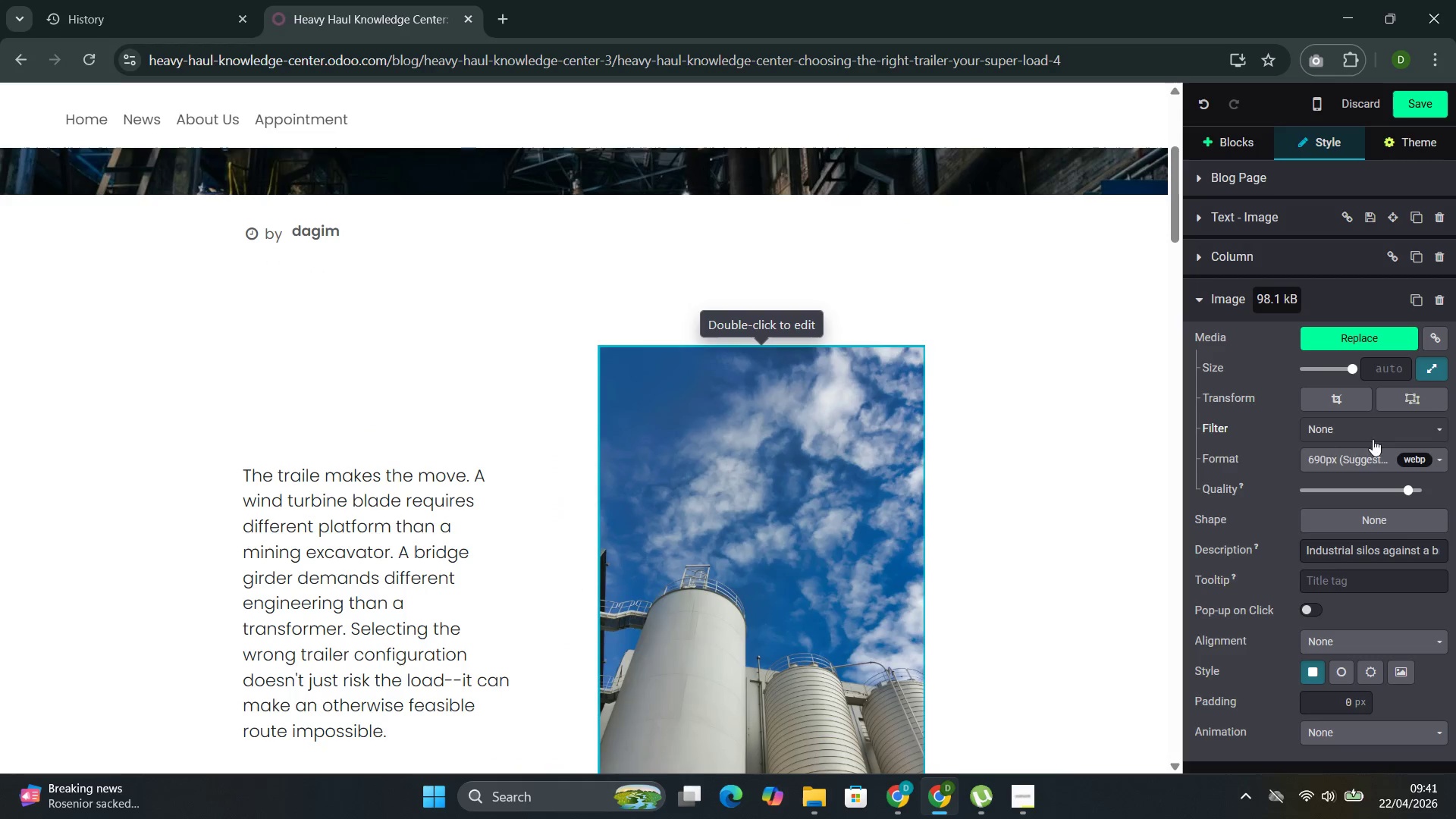 
scroll: coordinate [673, 532], scroll_direction: up, amount: 32.0
 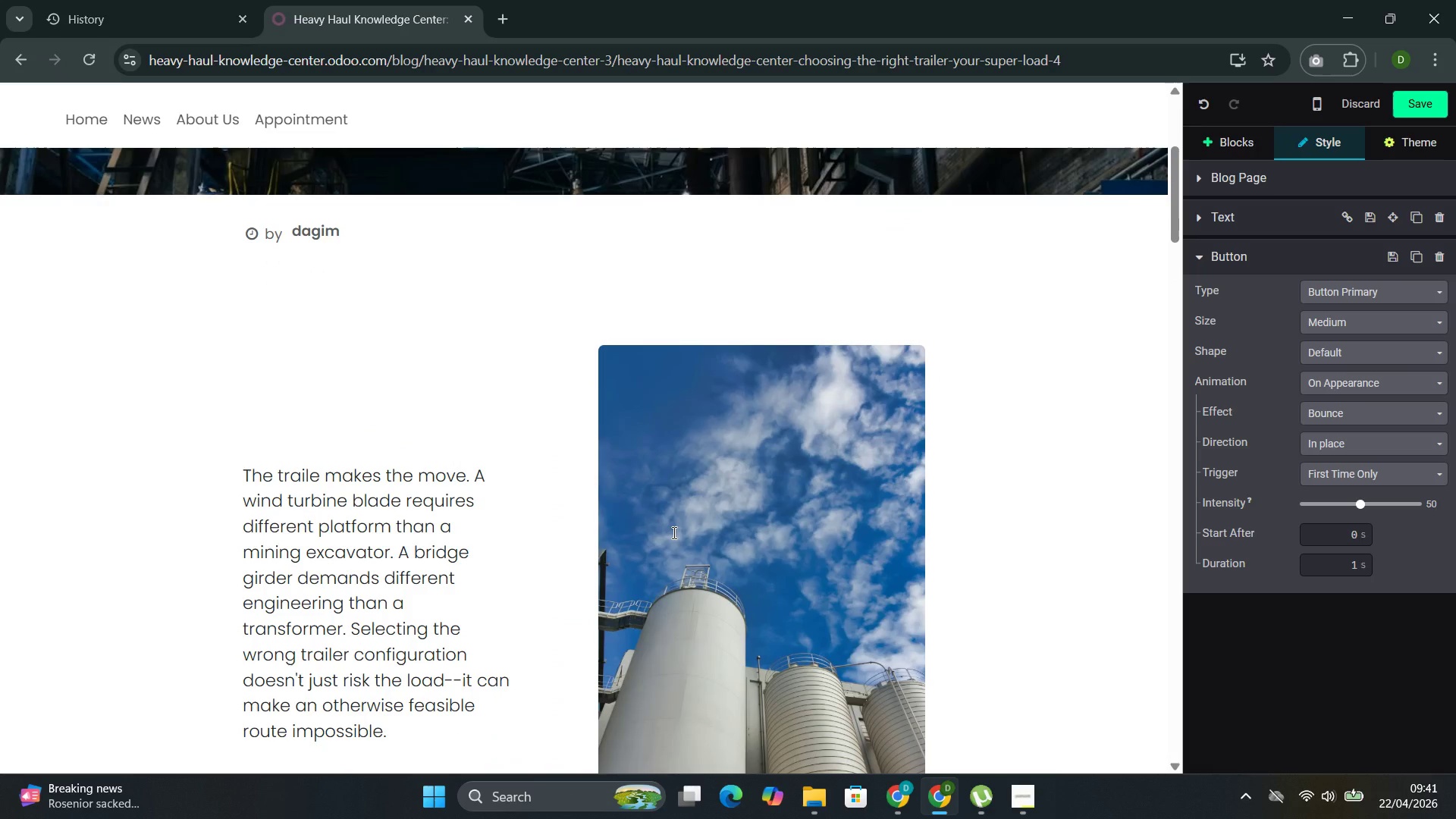 
left_click([1342, 733])
 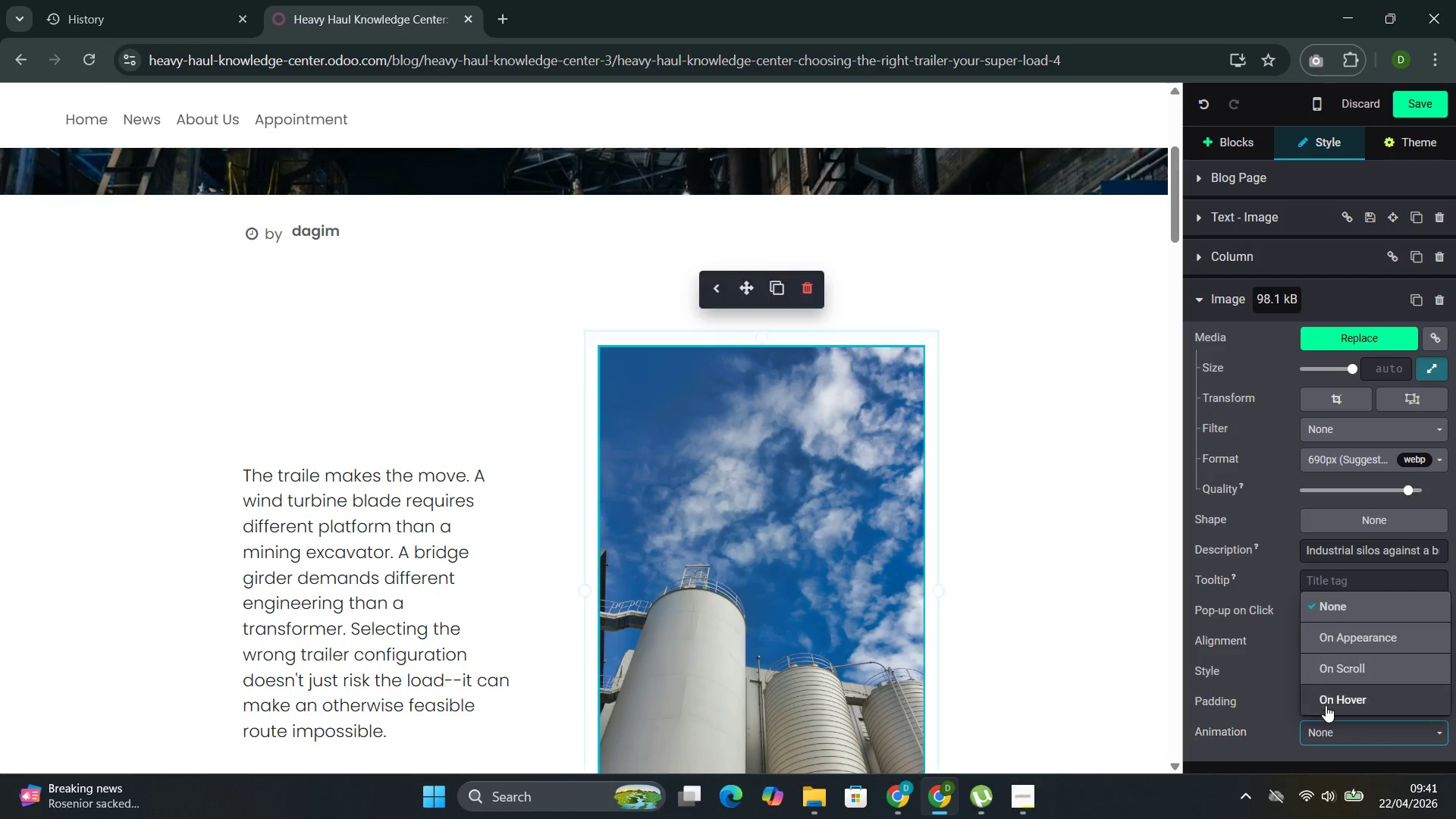 
scroll: coordinate [1322, 696], scroll_direction: down, amount: 7.0
 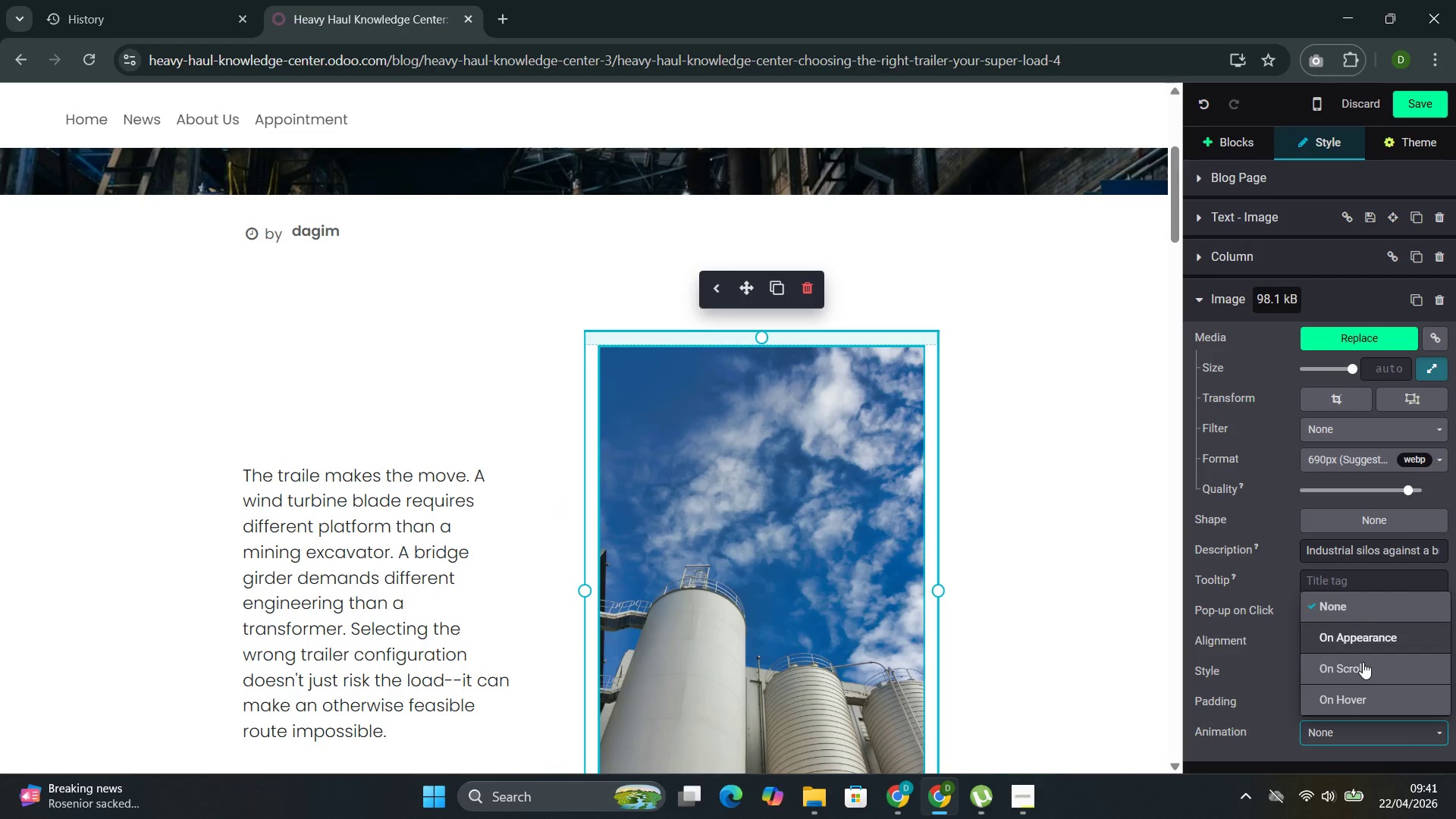 
left_click([1354, 670])
 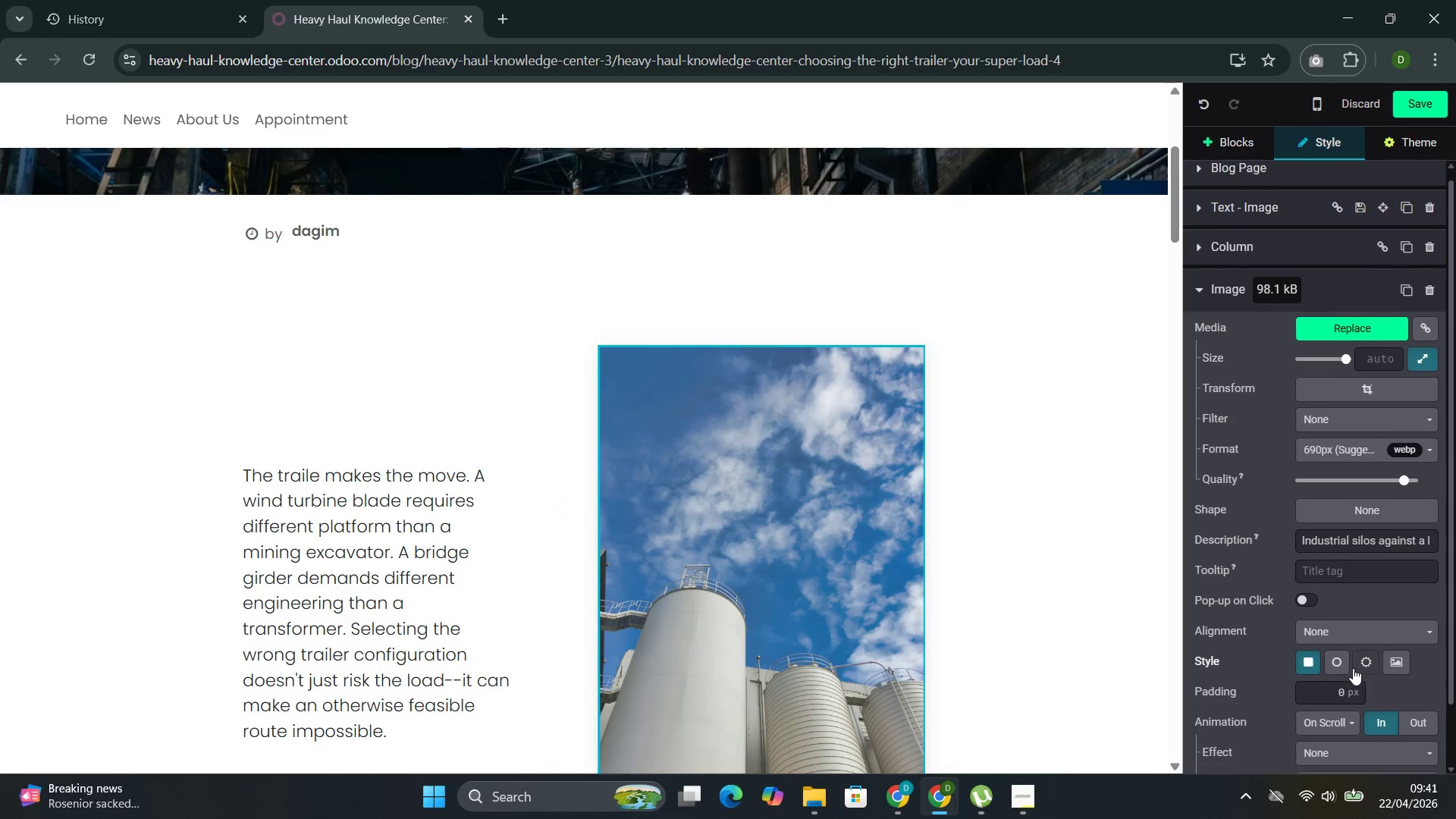 
scroll: coordinate [1353, 668], scroll_direction: down, amount: 3.0
 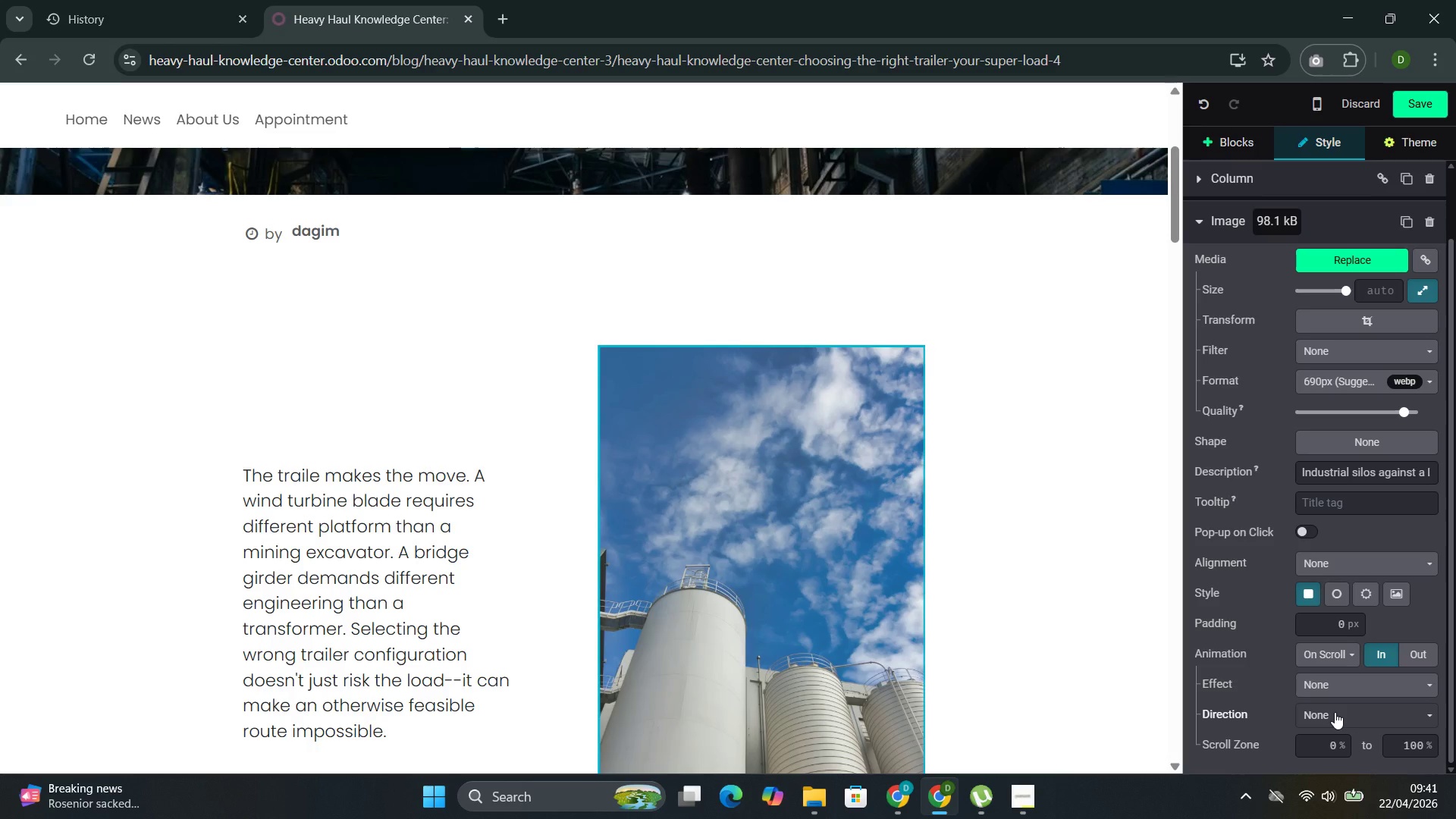 
left_click([1335, 712])
 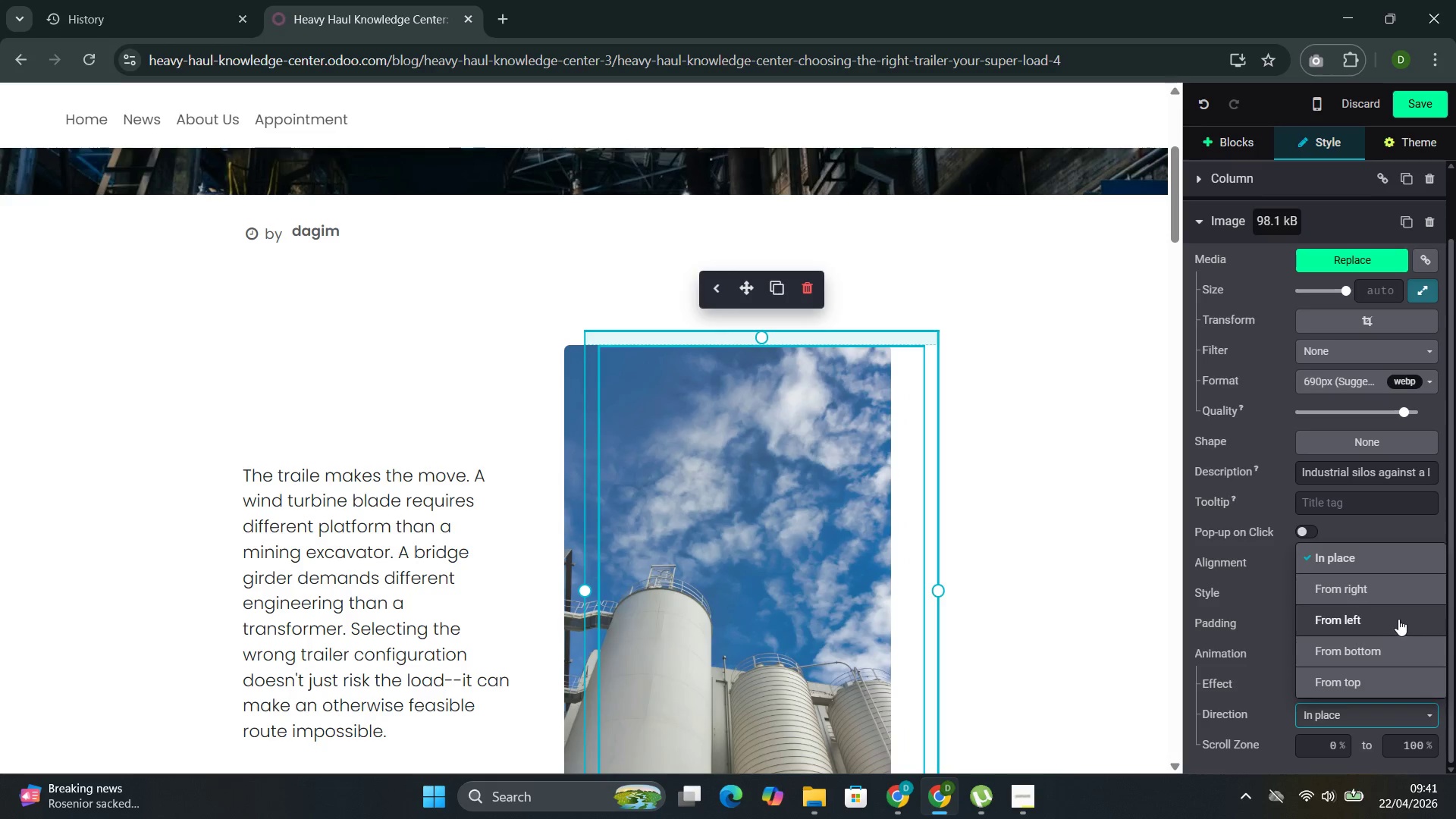 
left_click([1382, 596])
 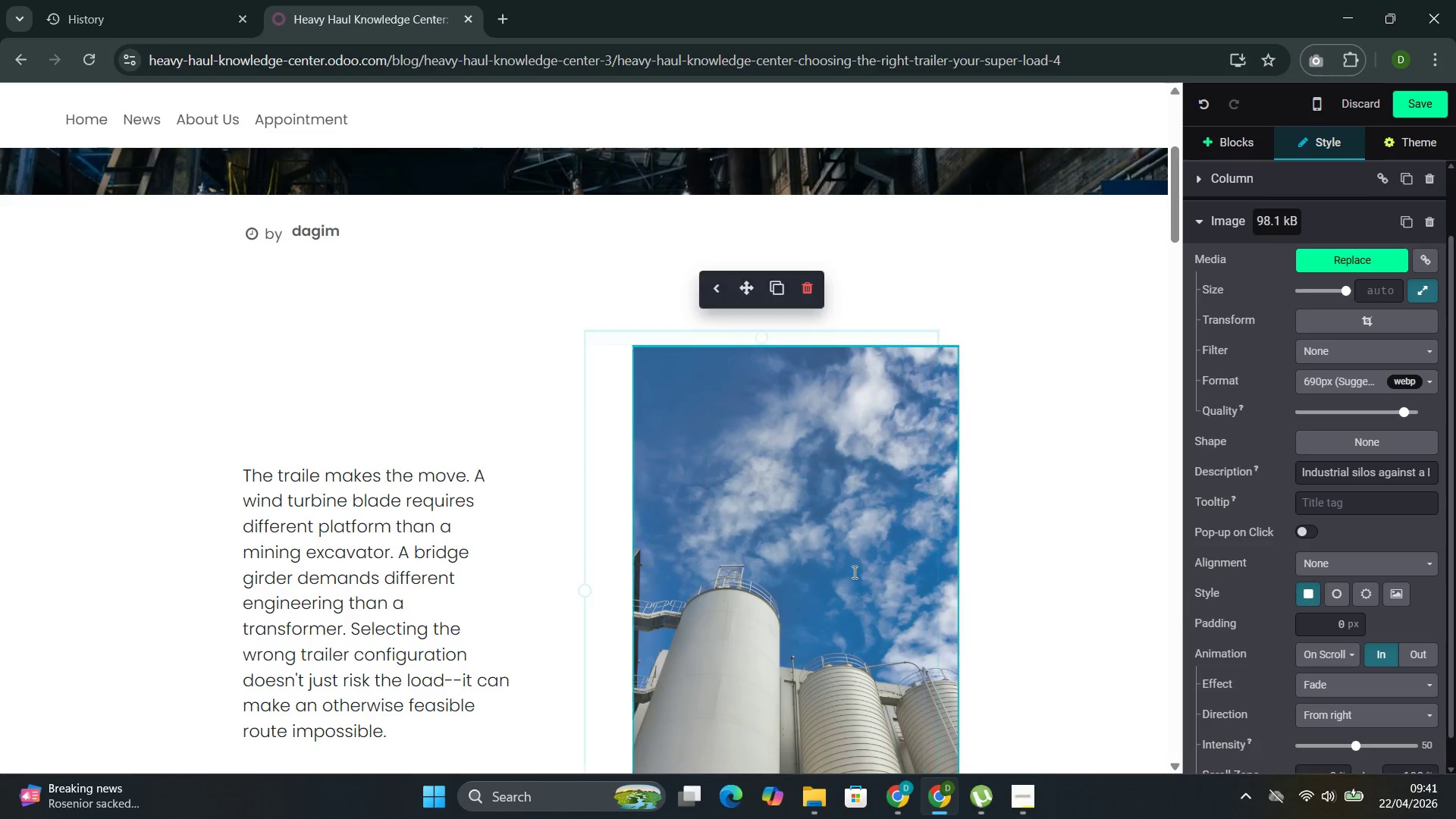 
scroll: coordinate [852, 570], scroll_direction: down, amount: 6.0
 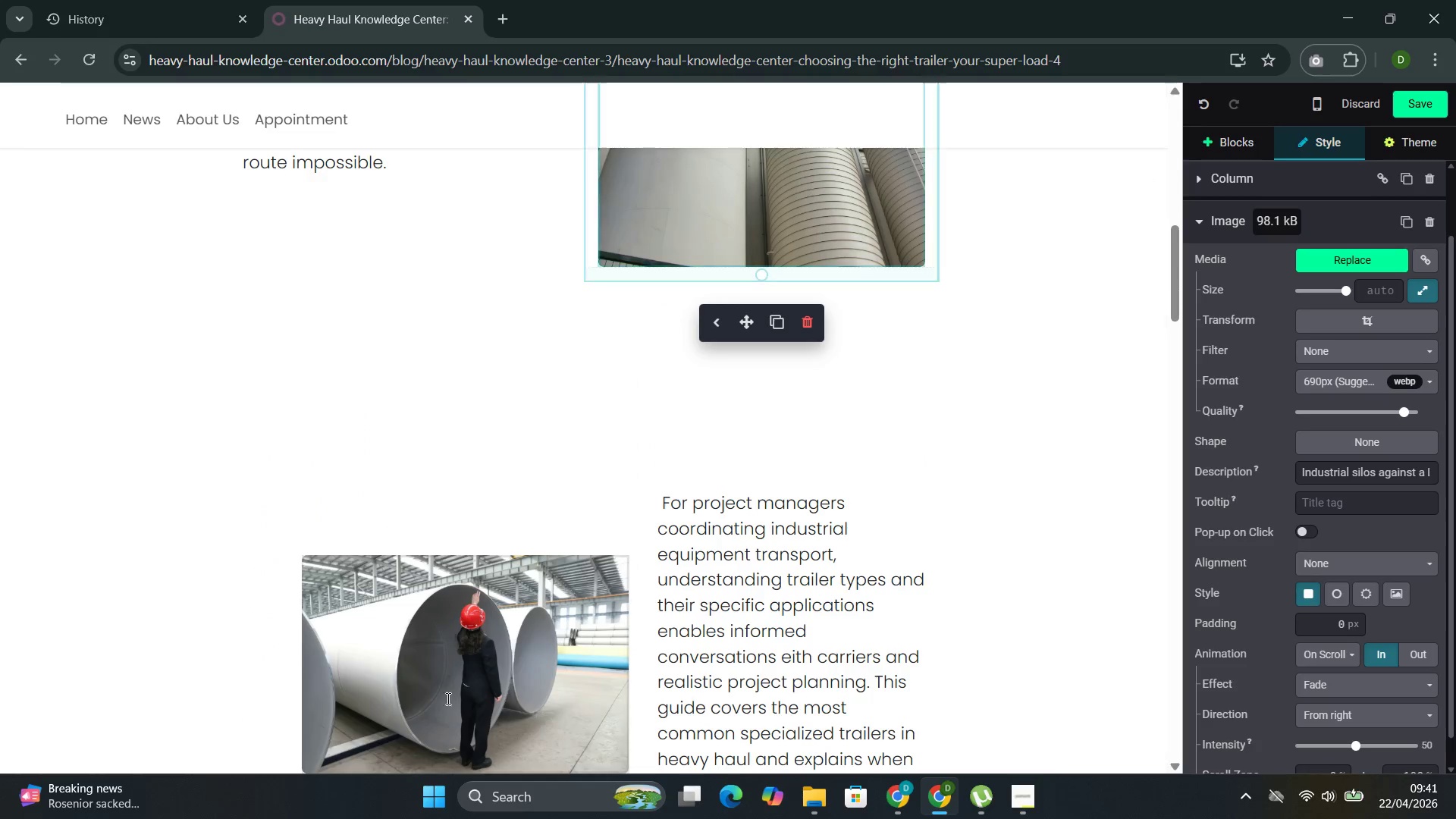 
left_click([457, 655])
 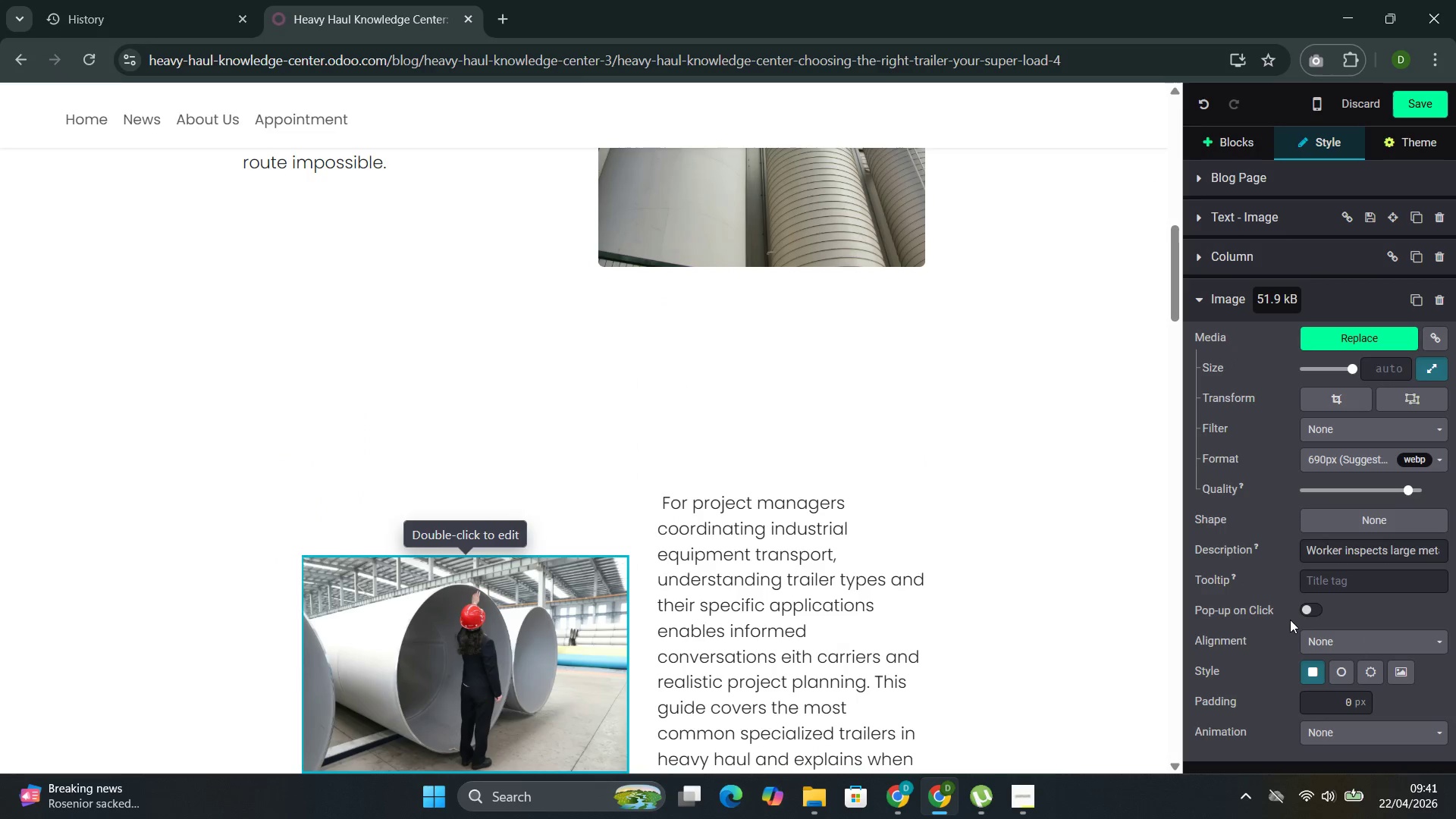 
left_click([1352, 735])
 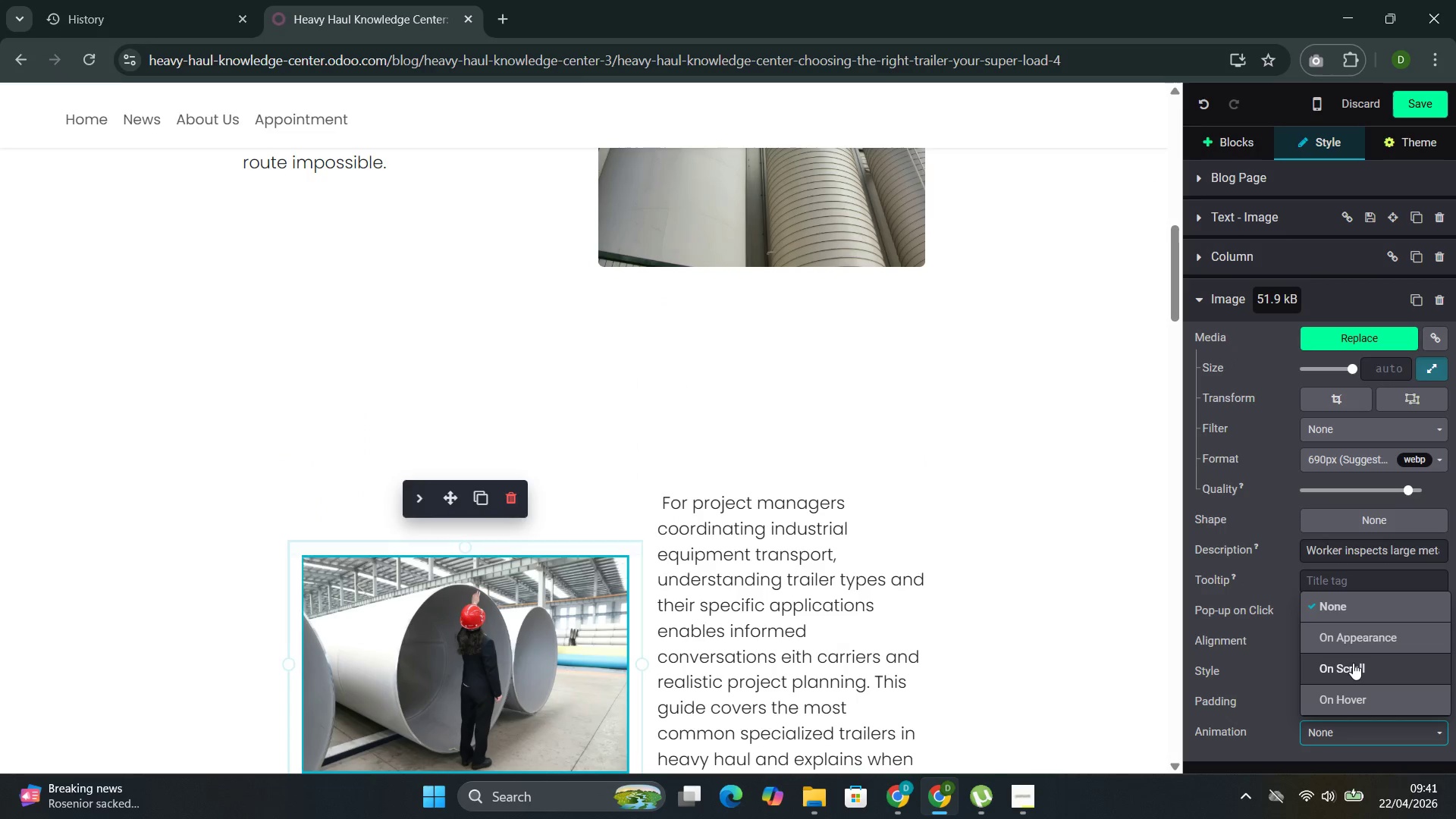 
scroll: coordinate [1304, 692], scroll_direction: down, amount: 4.0
 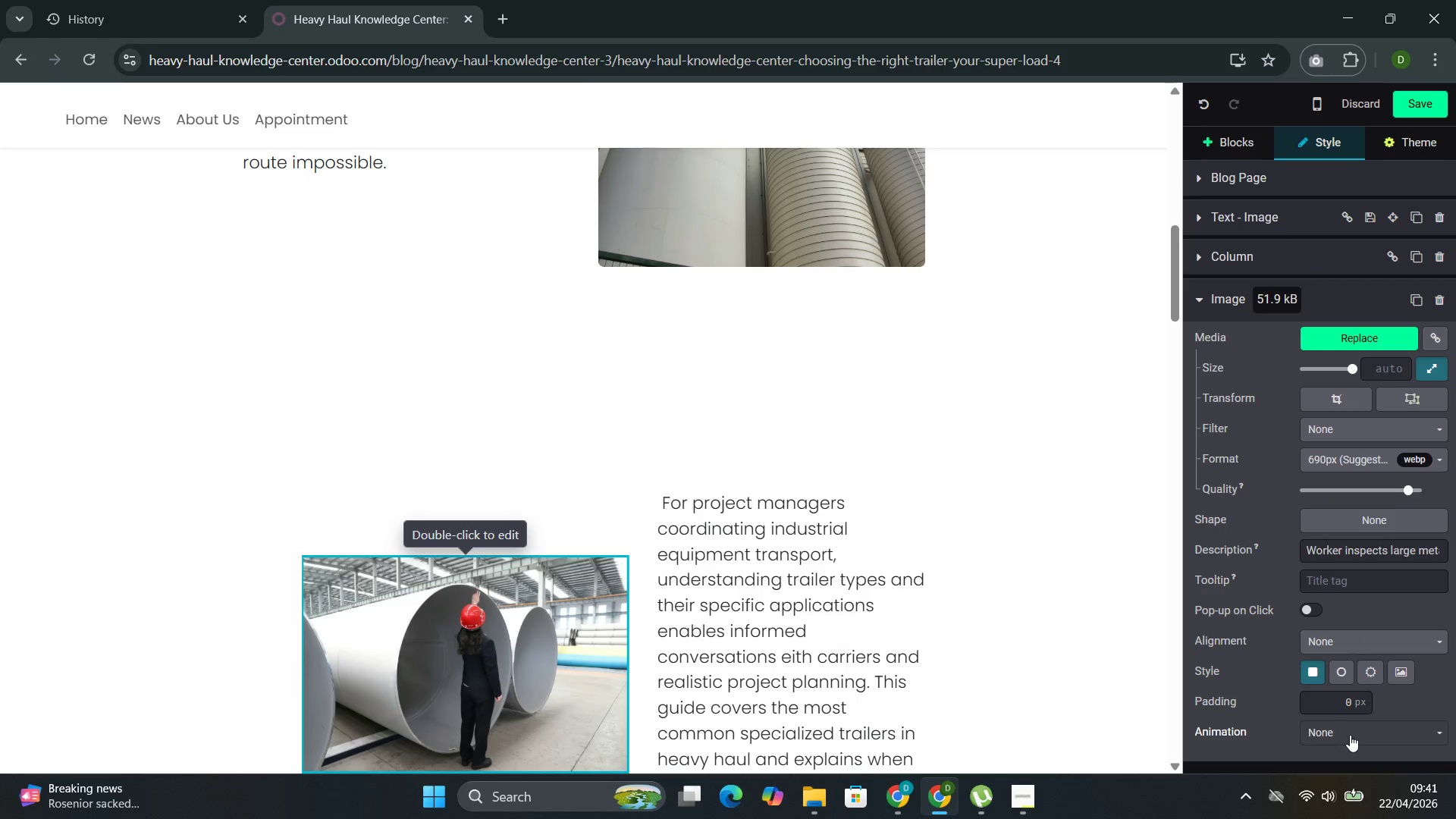 
left_click([1363, 660])
 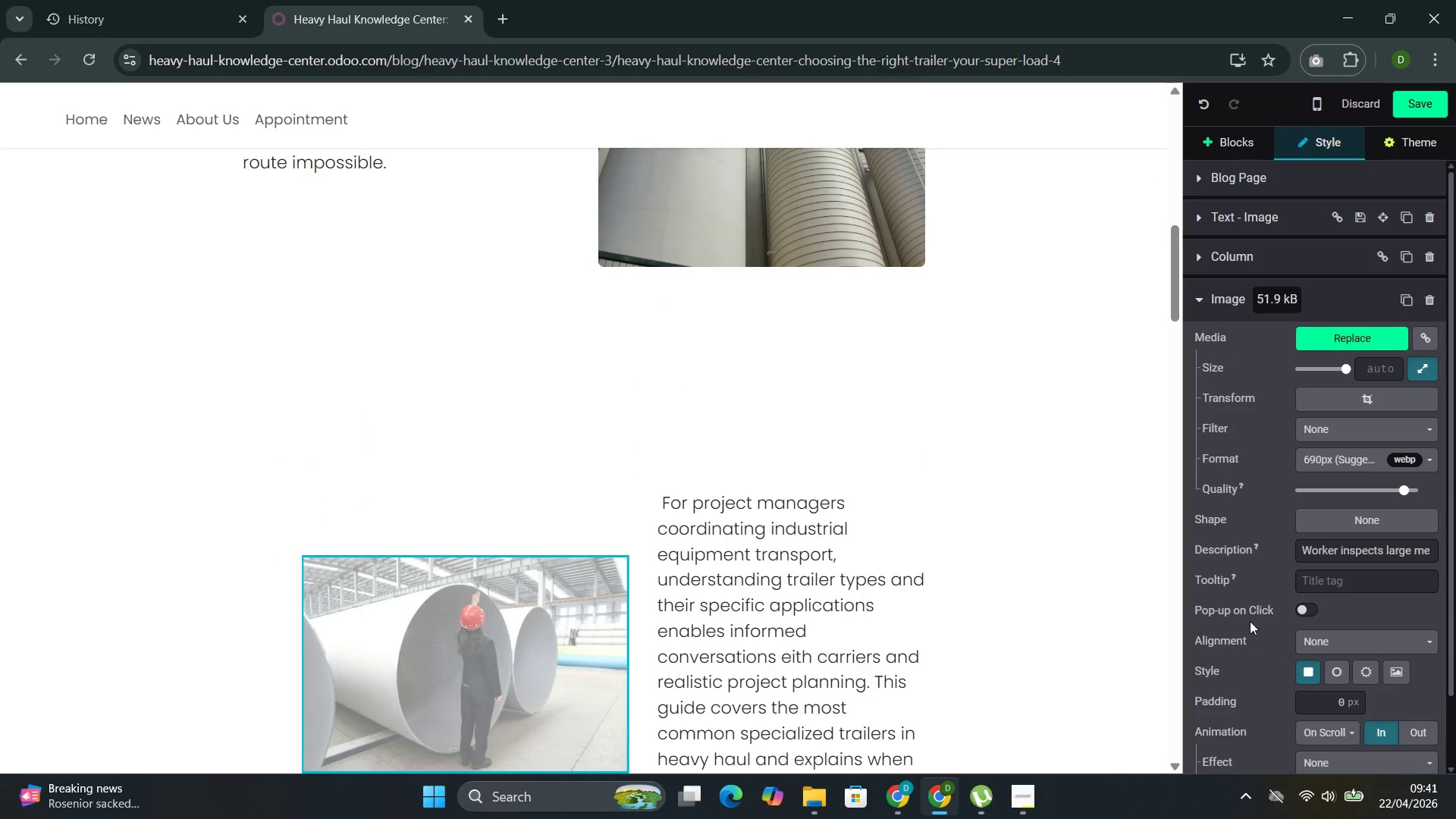 
scroll: coordinate [1266, 639], scroll_direction: down, amount: 6.0
 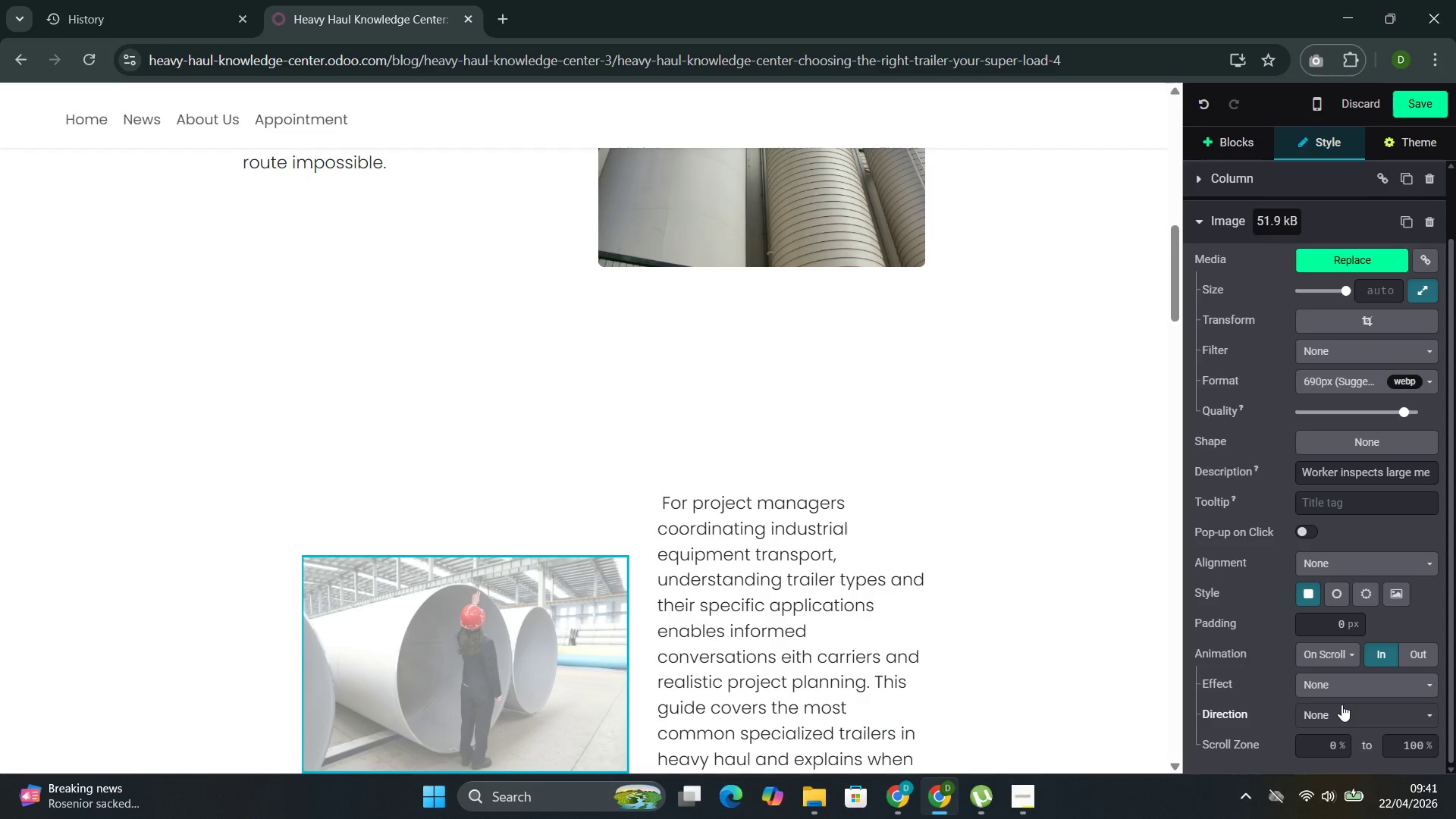 
left_click([1342, 704])
 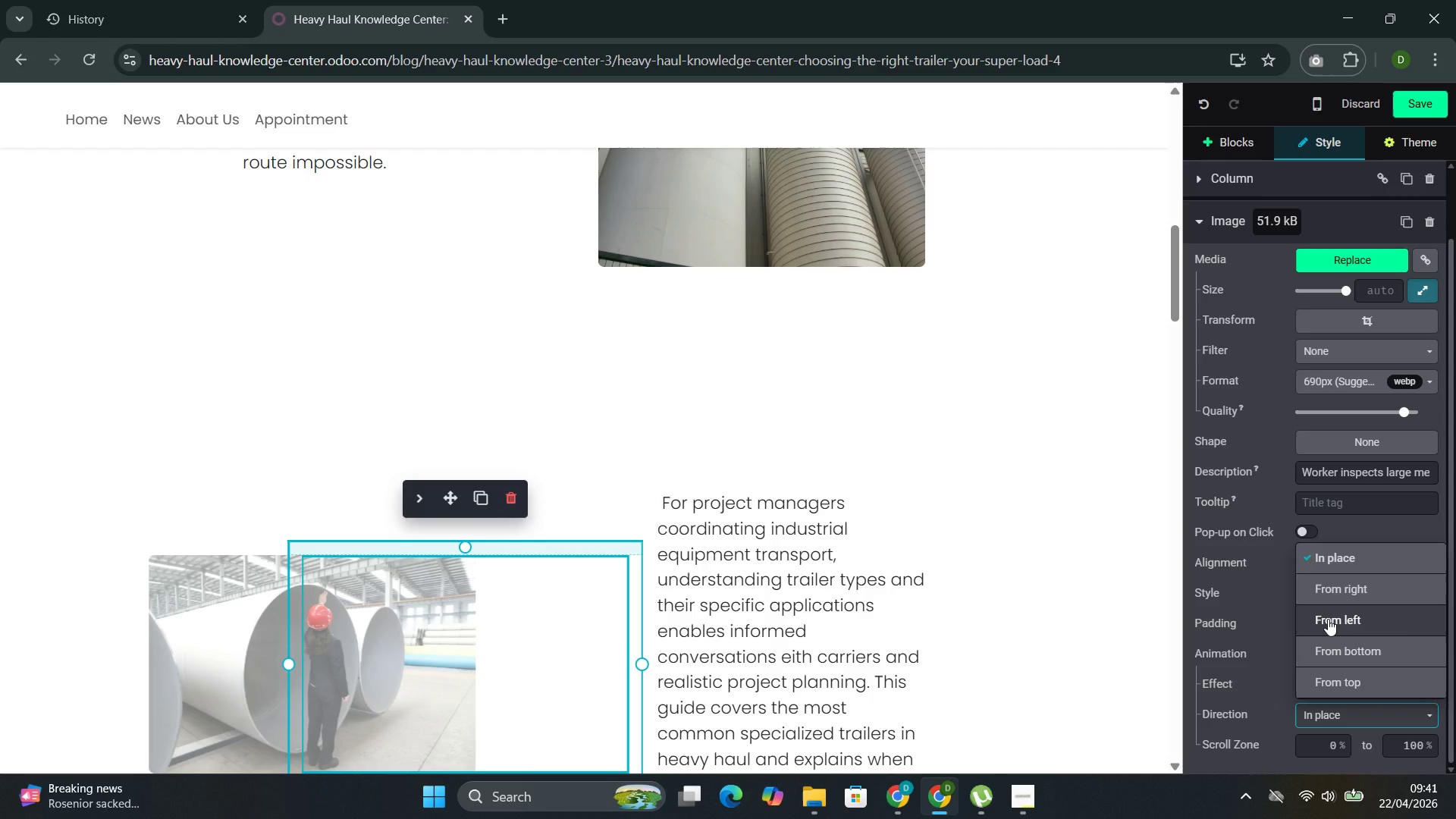 
left_click([1328, 619])
 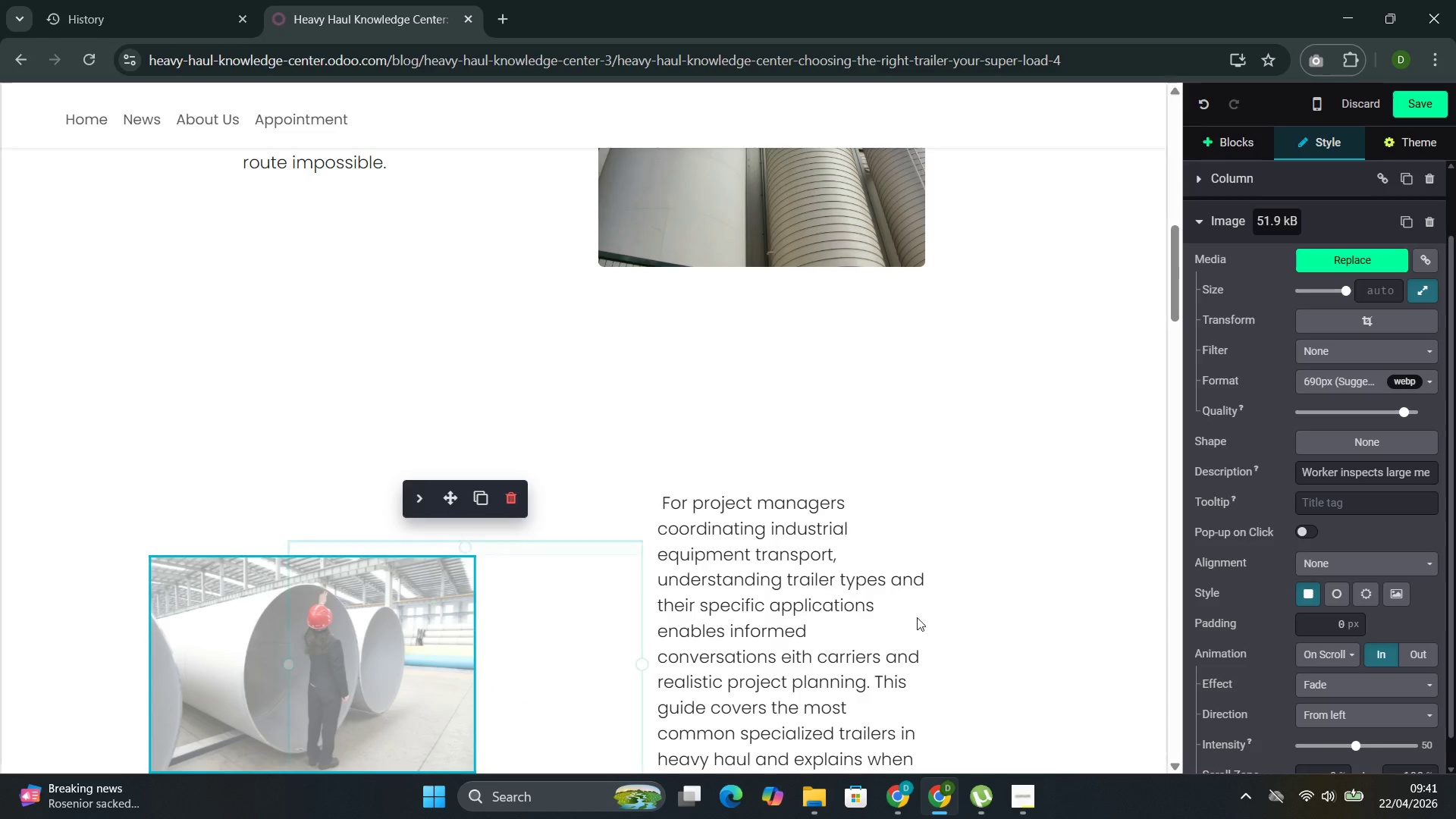 
scroll: coordinate [864, 604], scroll_direction: down, amount: 18.0
 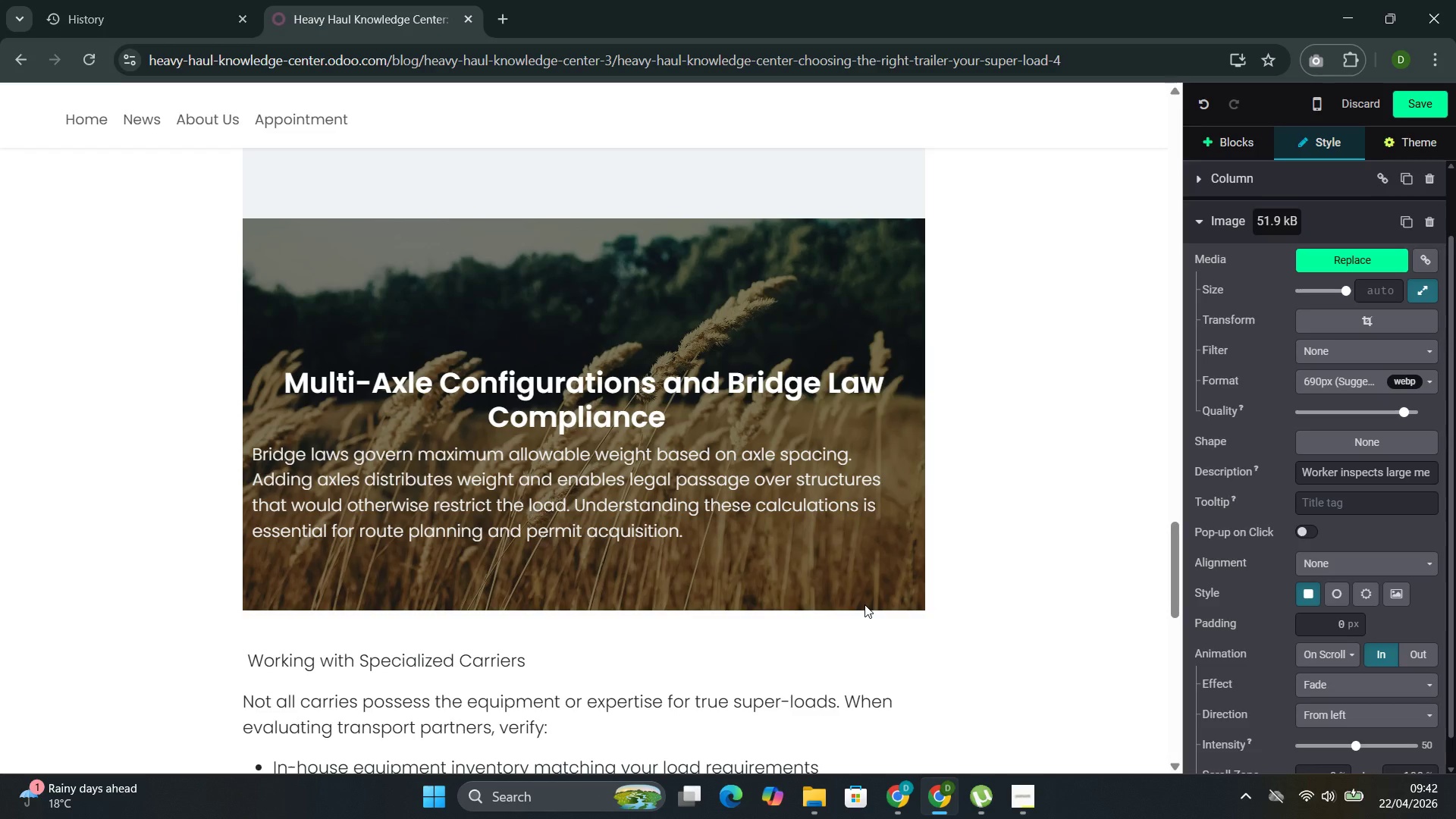 
wait(20.06)
 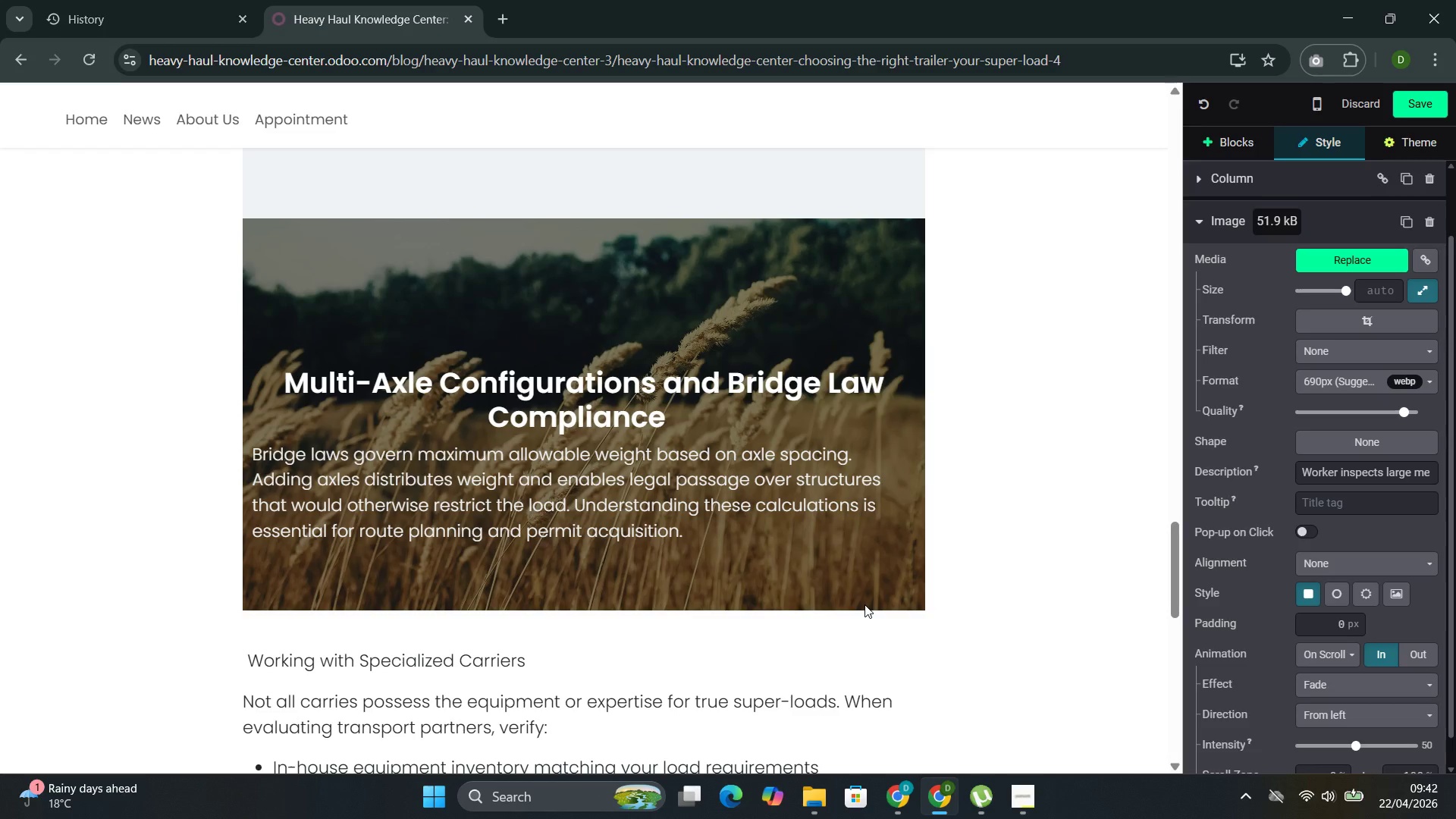 
left_click([598, 293])
 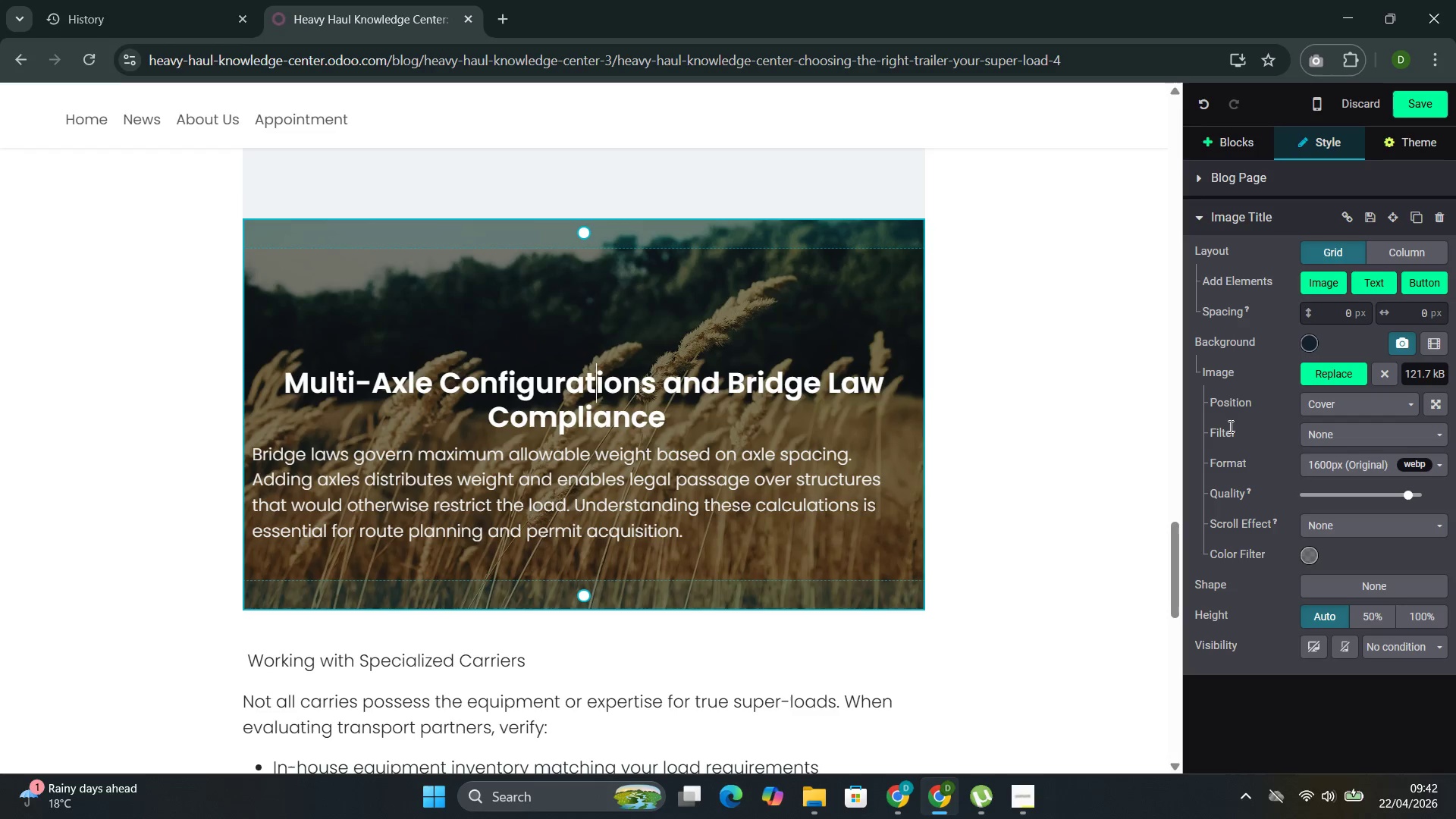 
wait(6.03)
 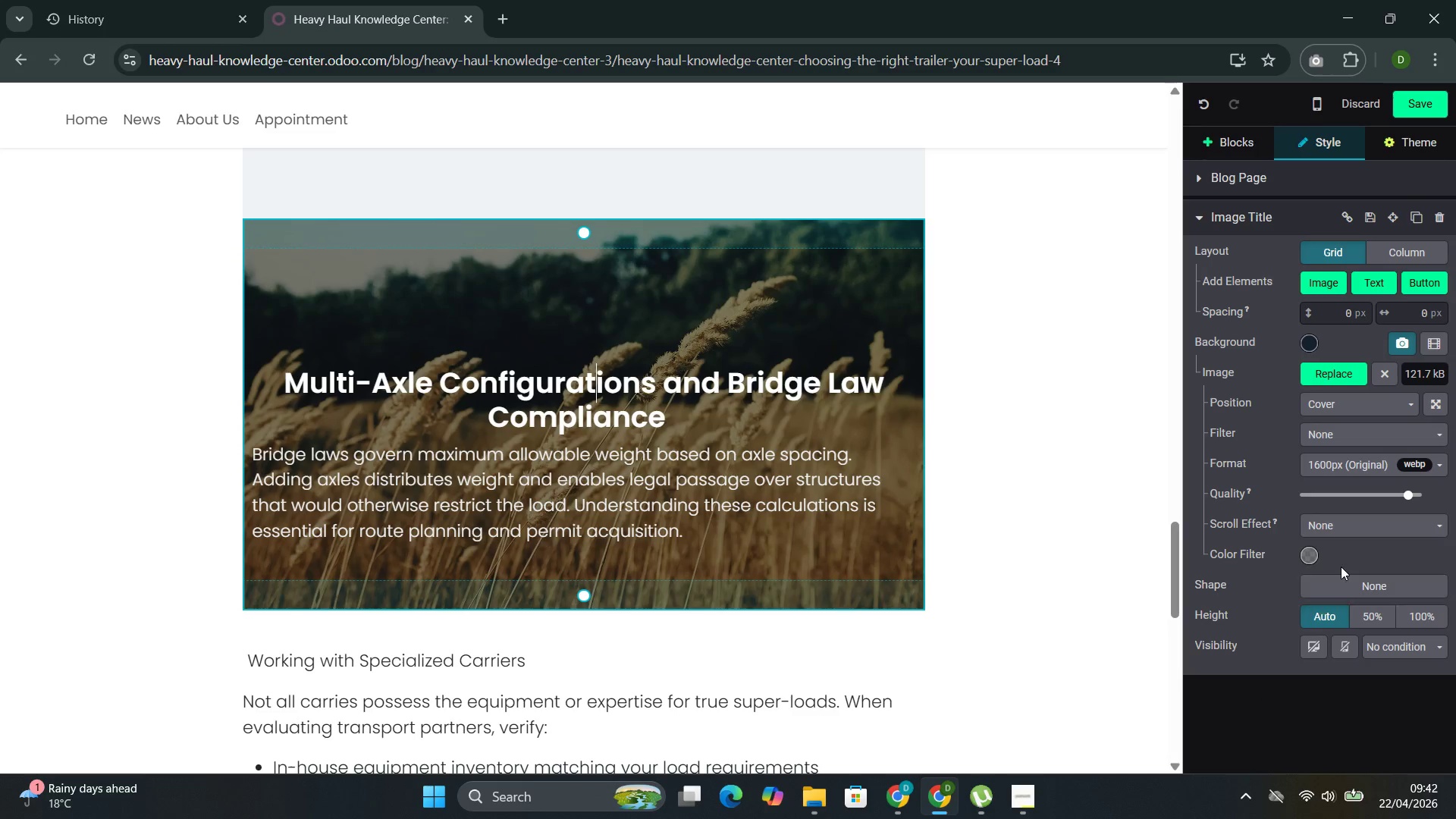 
left_click([1363, 424])
 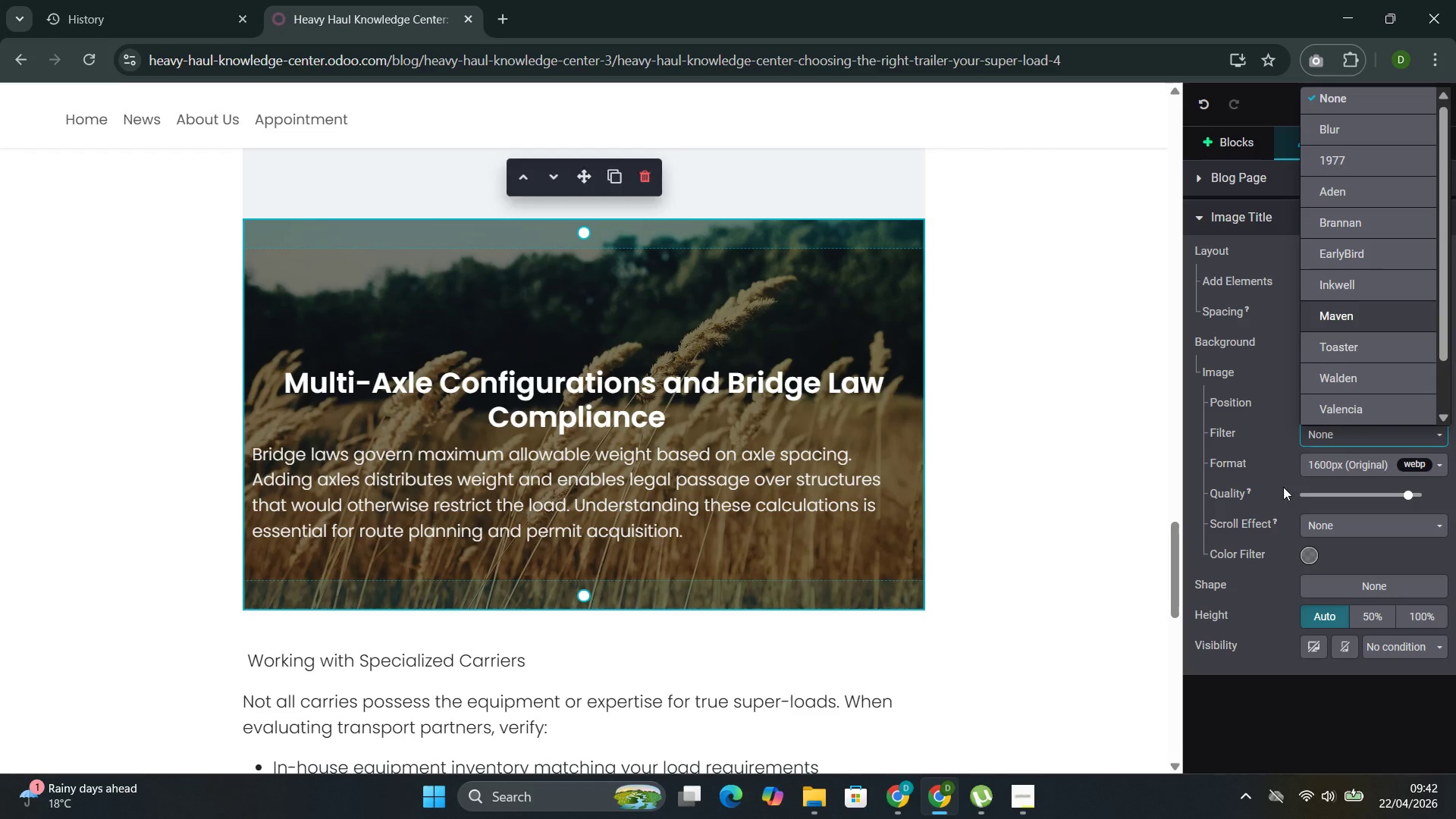 
left_click([1258, 714])
 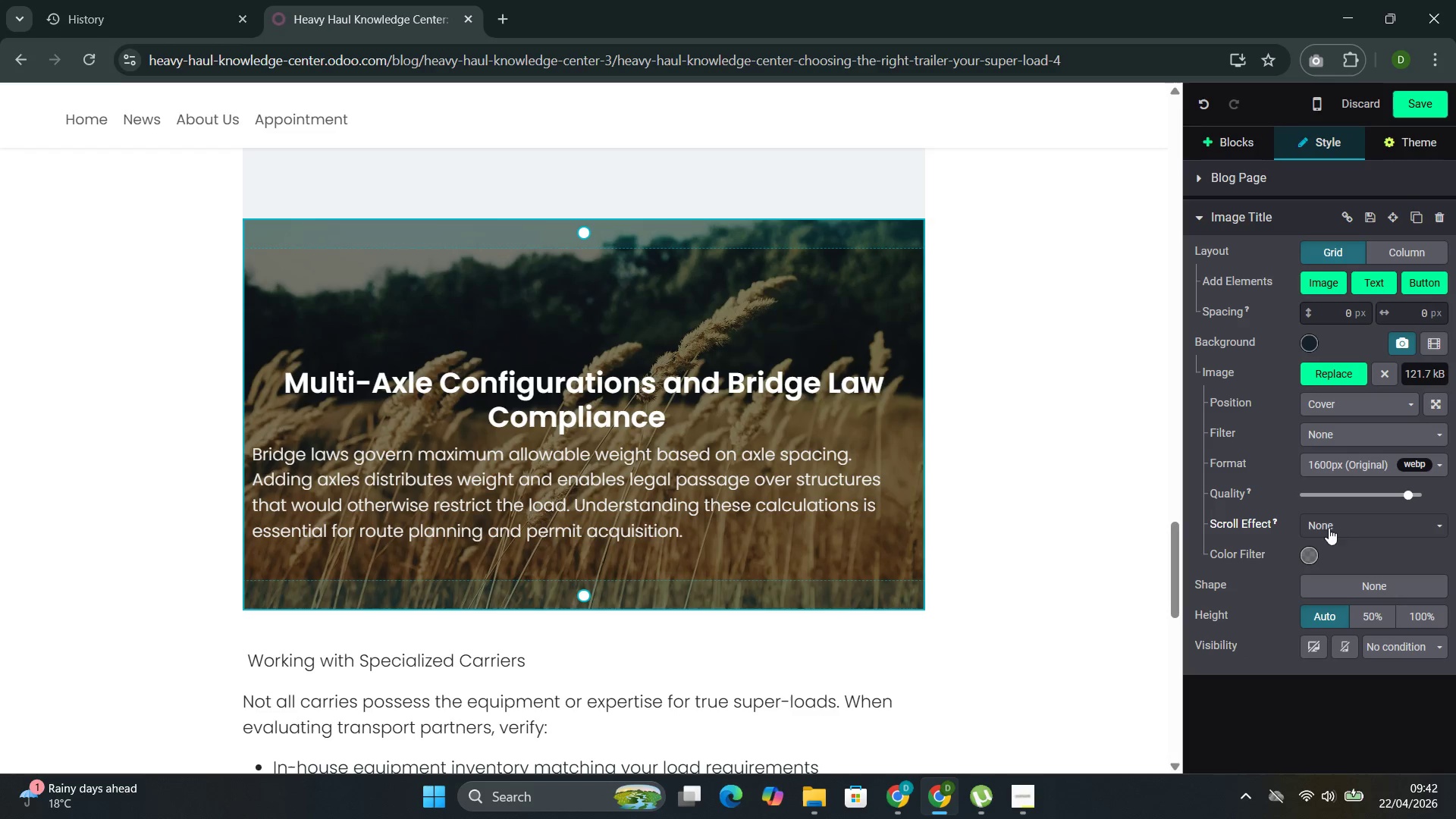 
left_click([1351, 522])
 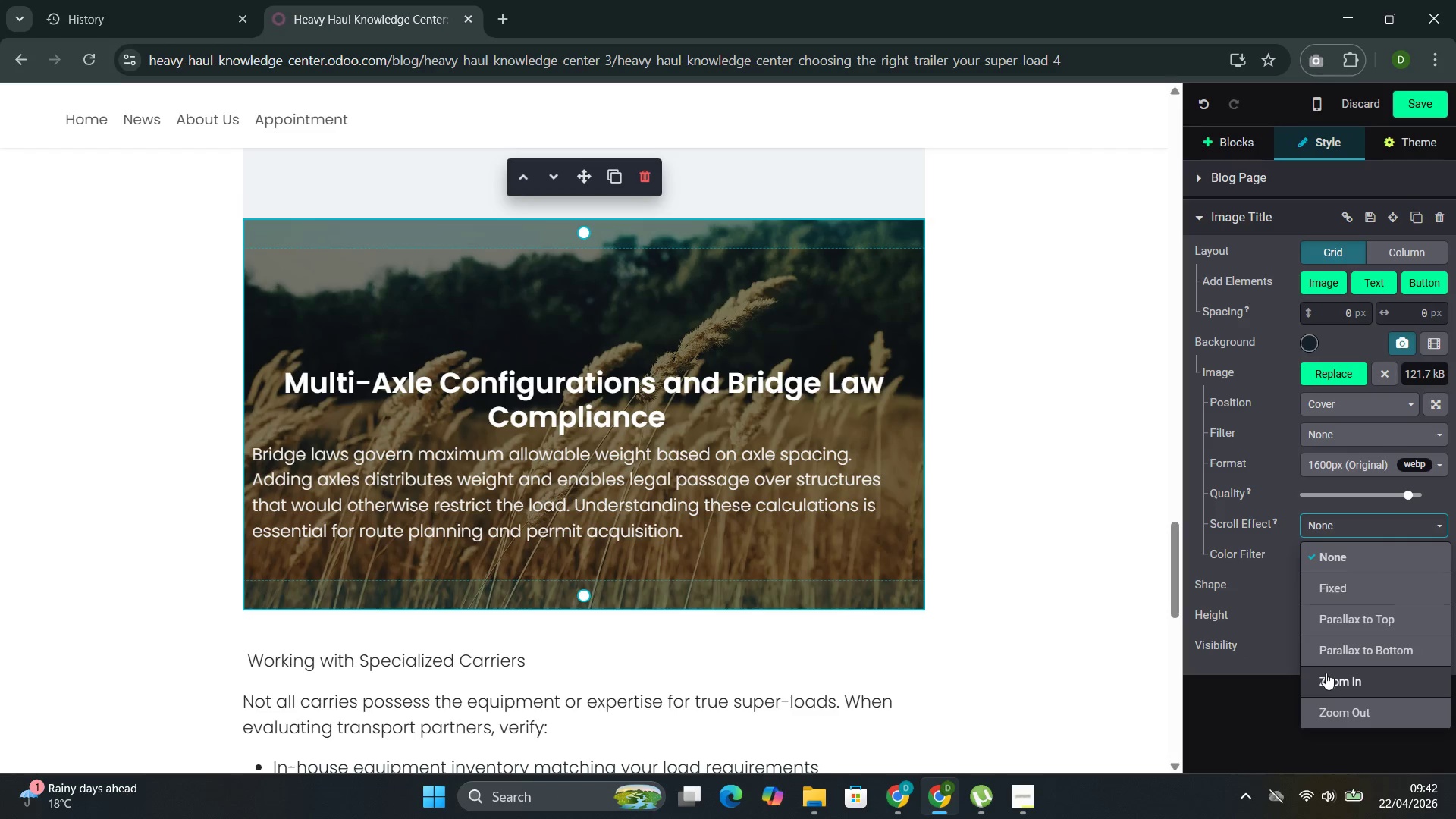 
left_click([1322, 708])
 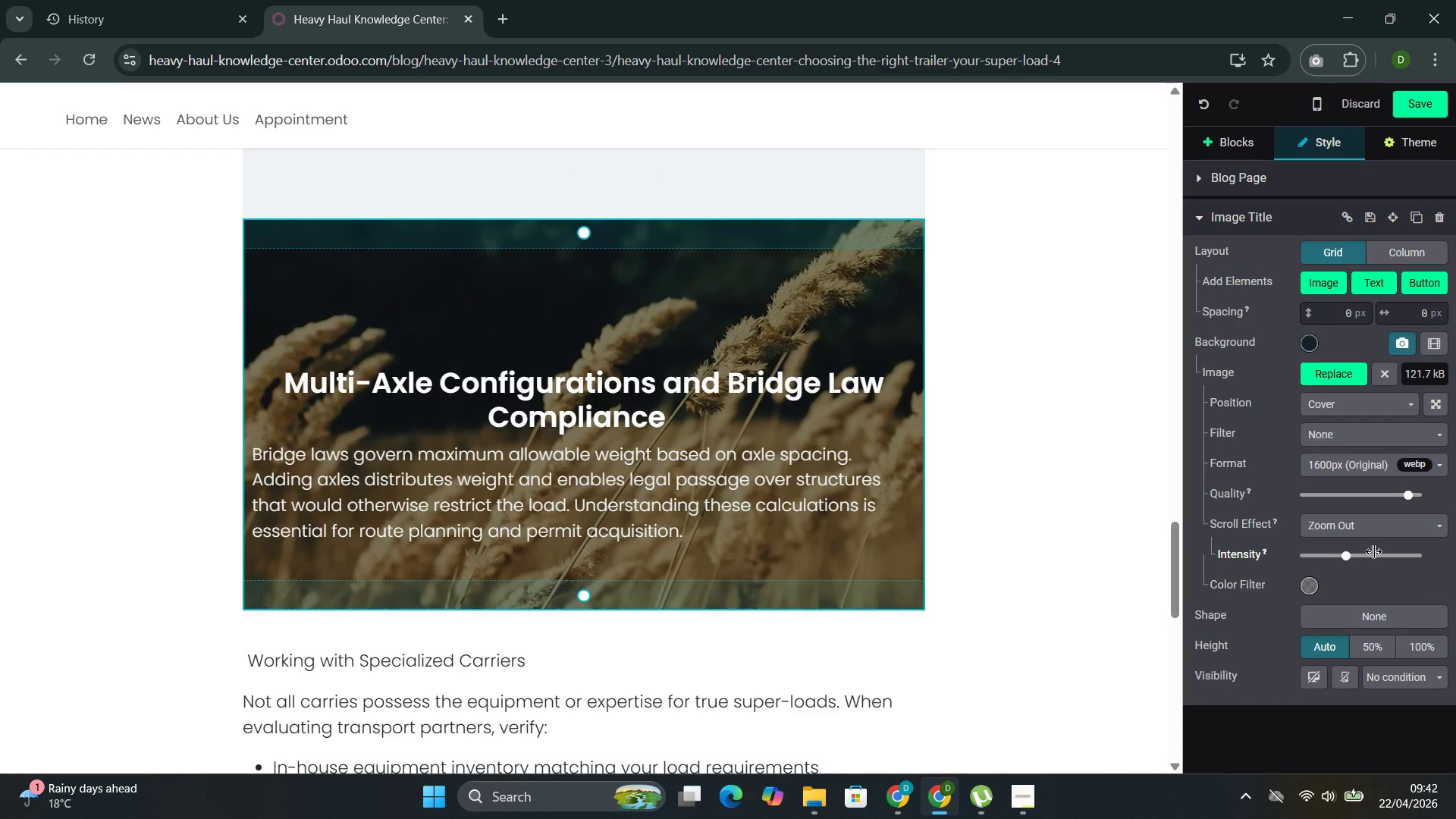 
left_click([1385, 559])
 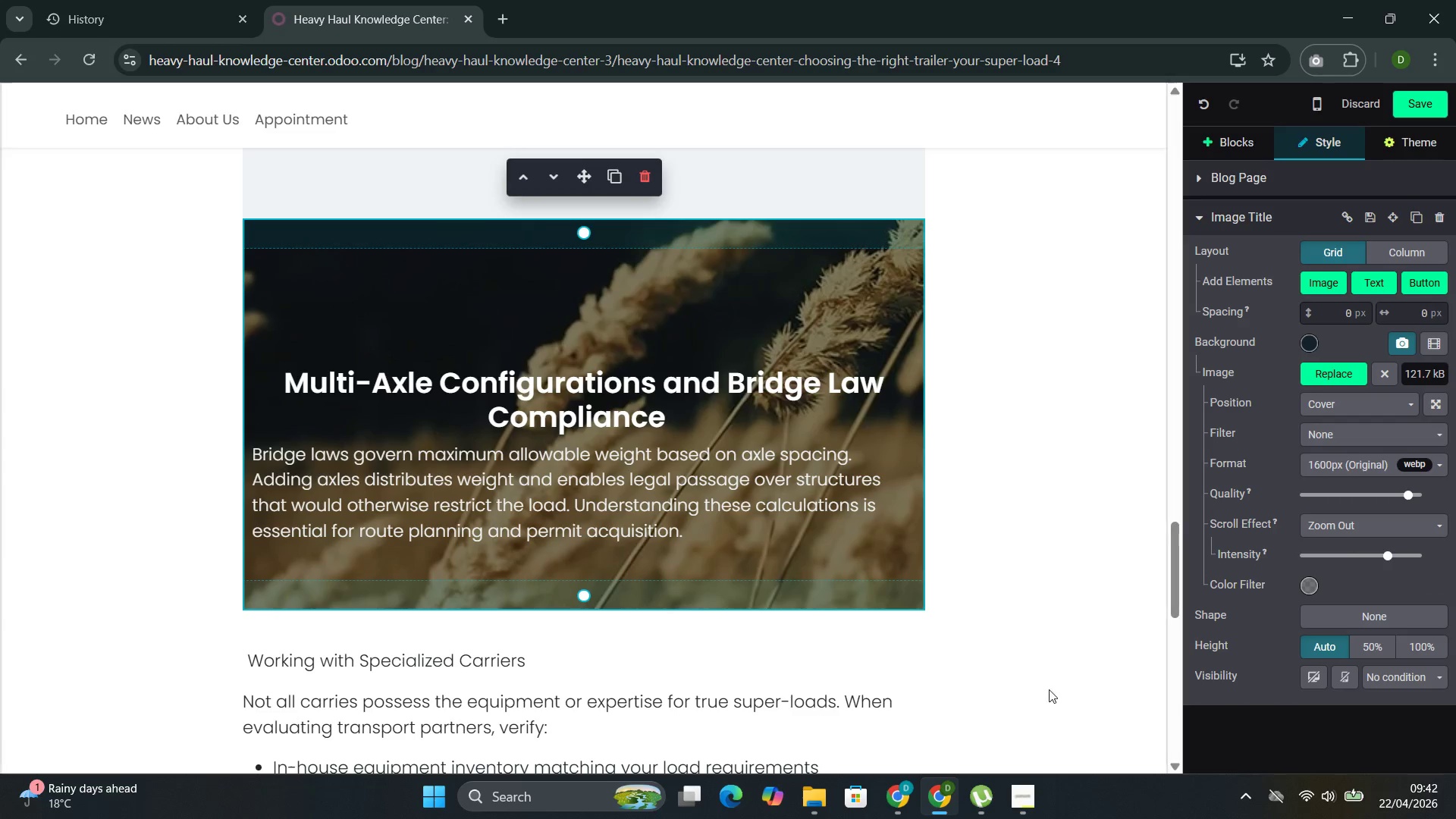 
scroll: coordinate [1015, 671], scroll_direction: up, amount: 5.0
 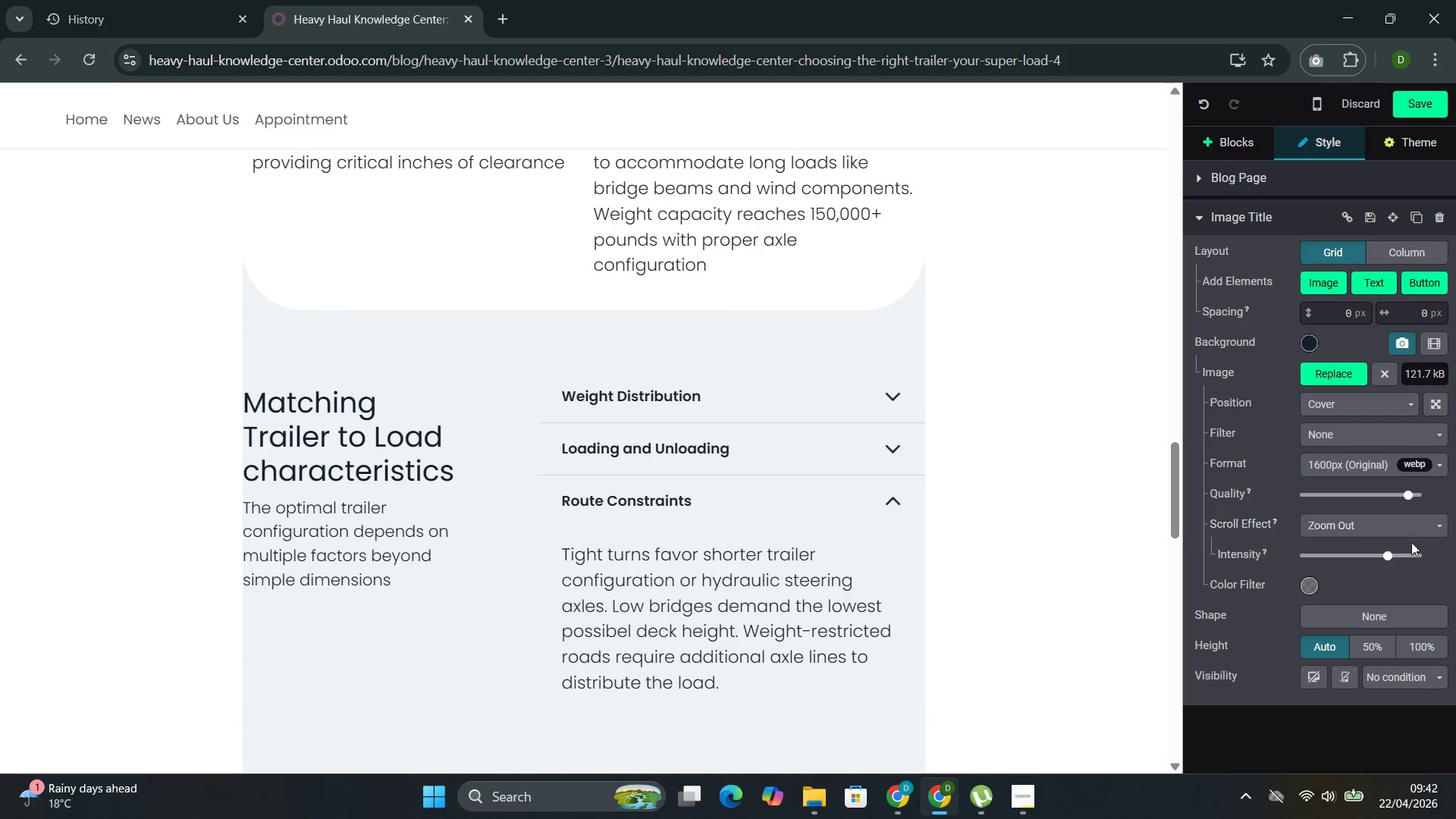 
left_click([1411, 558])
 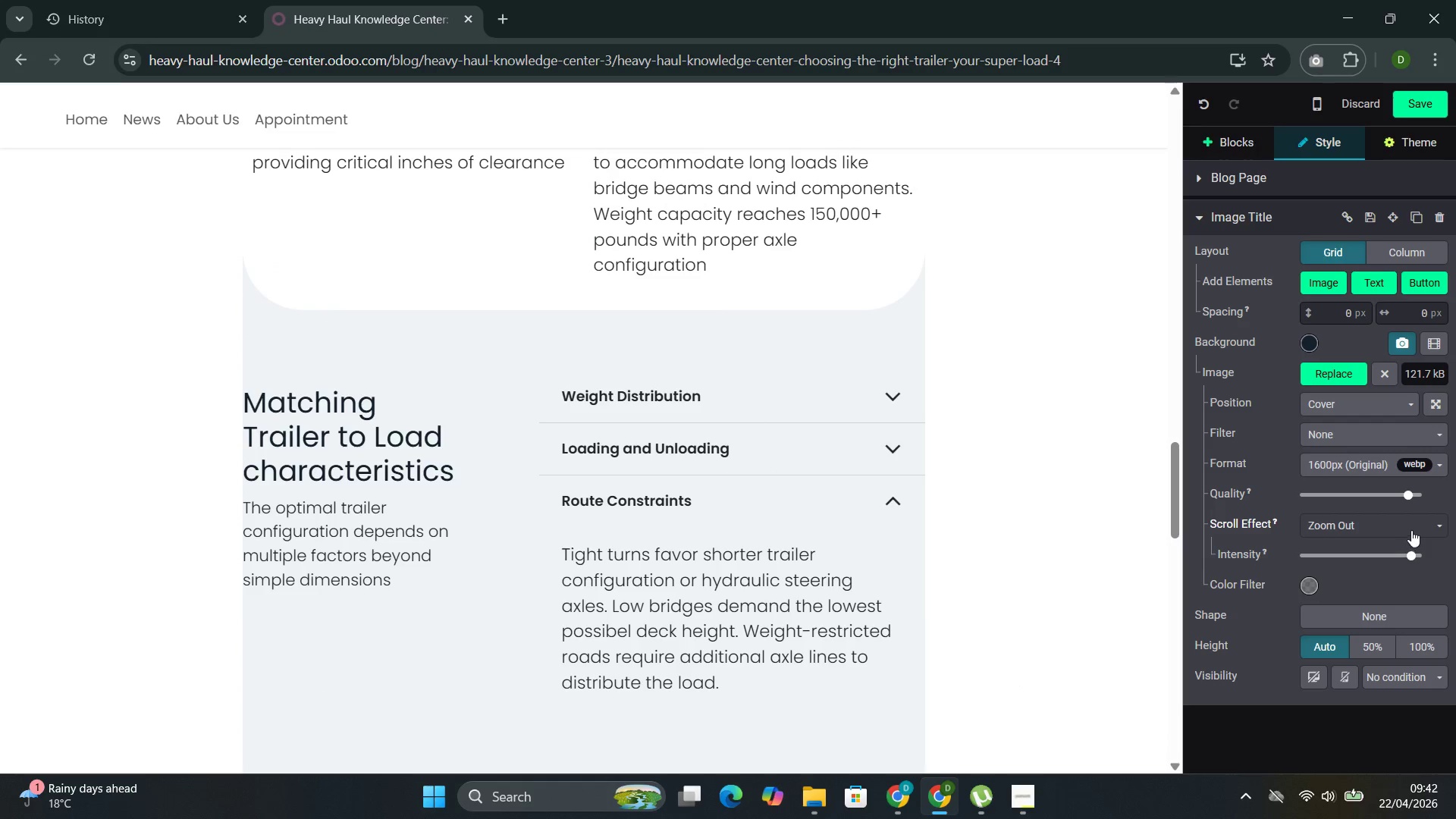 
left_click([1411, 529])
 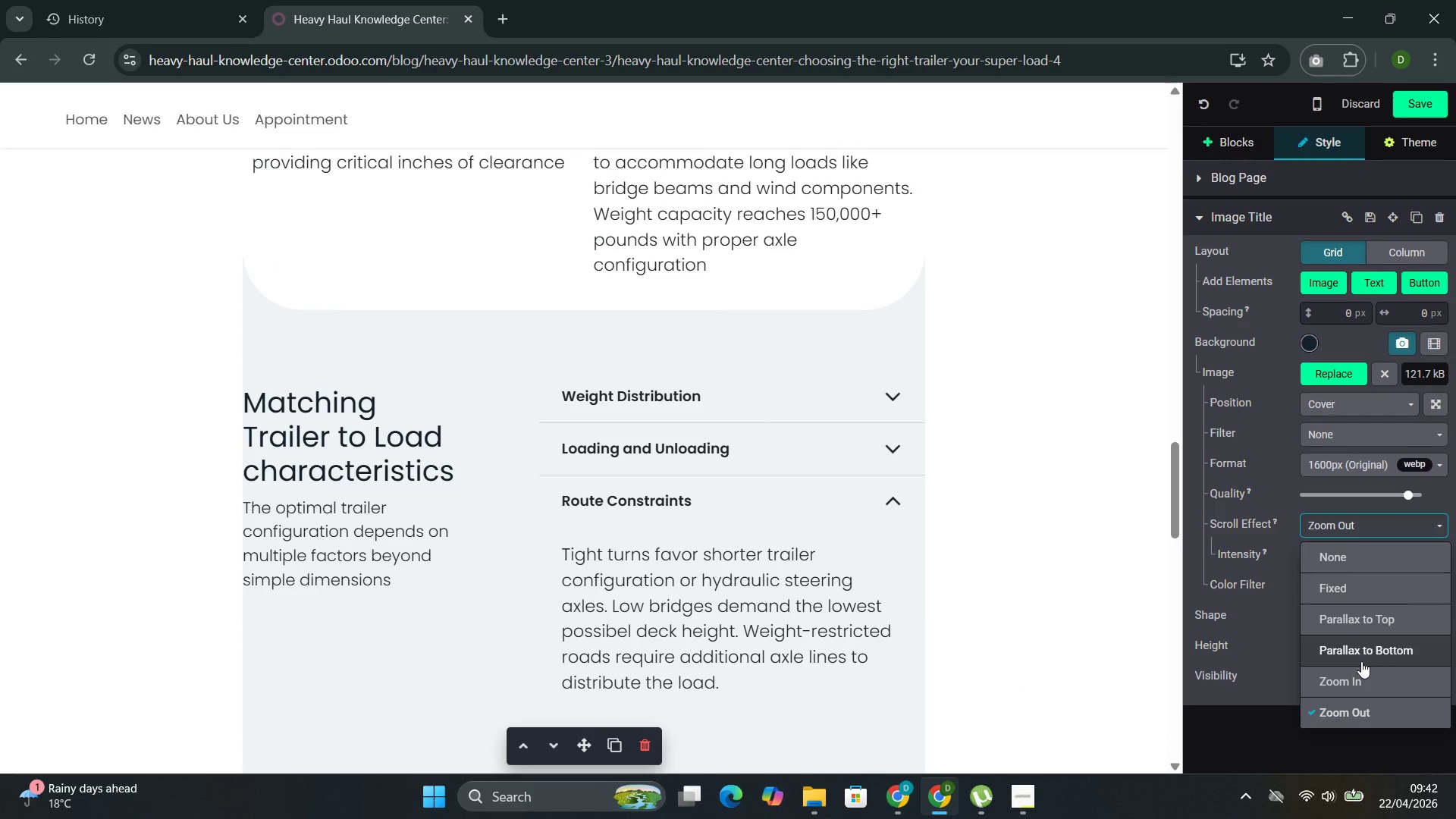 
left_click([1353, 689])
 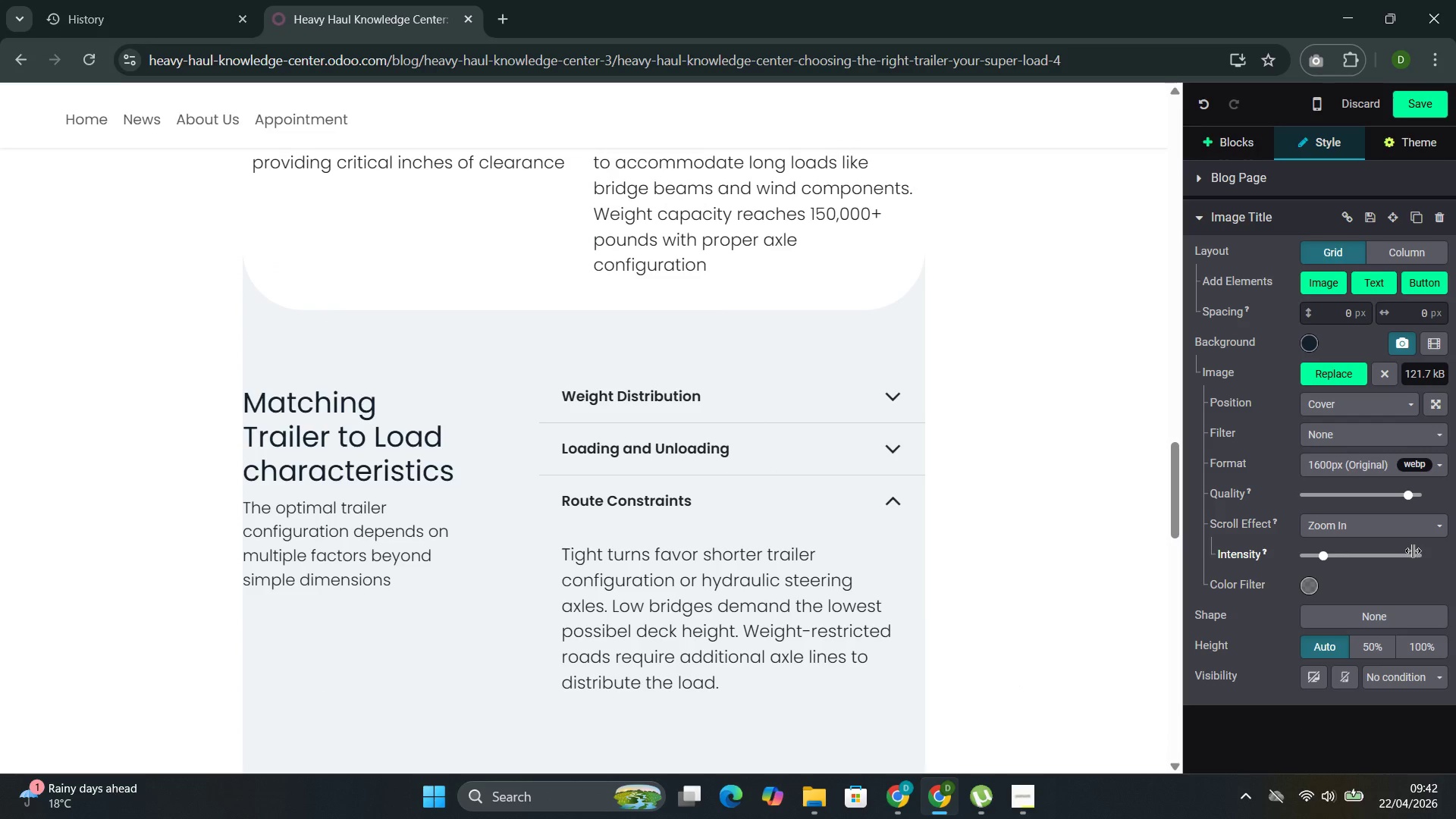 
left_click([1417, 556])
 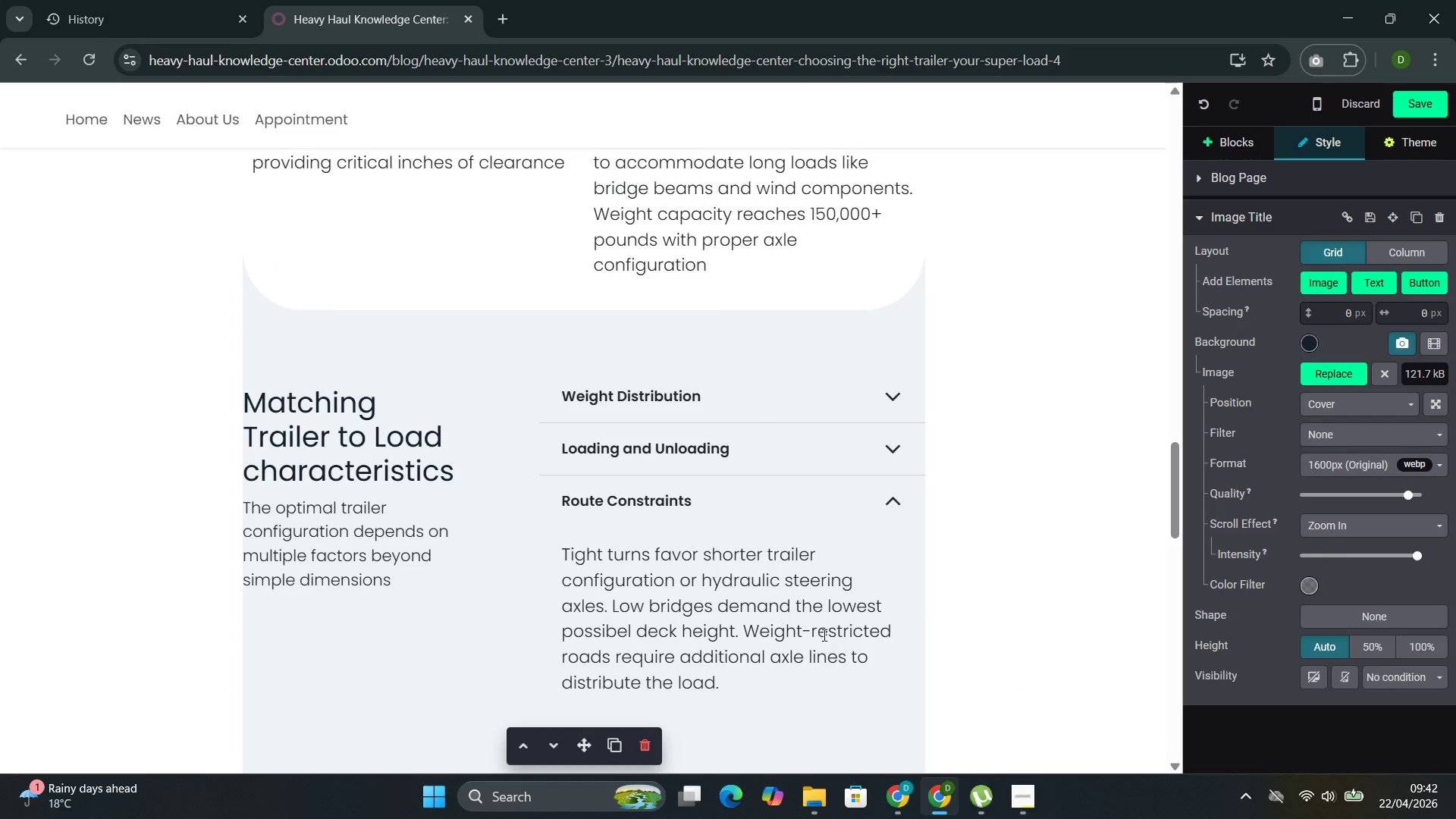 
scroll: coordinate [822, 632], scroll_direction: up, amount: 33.0
 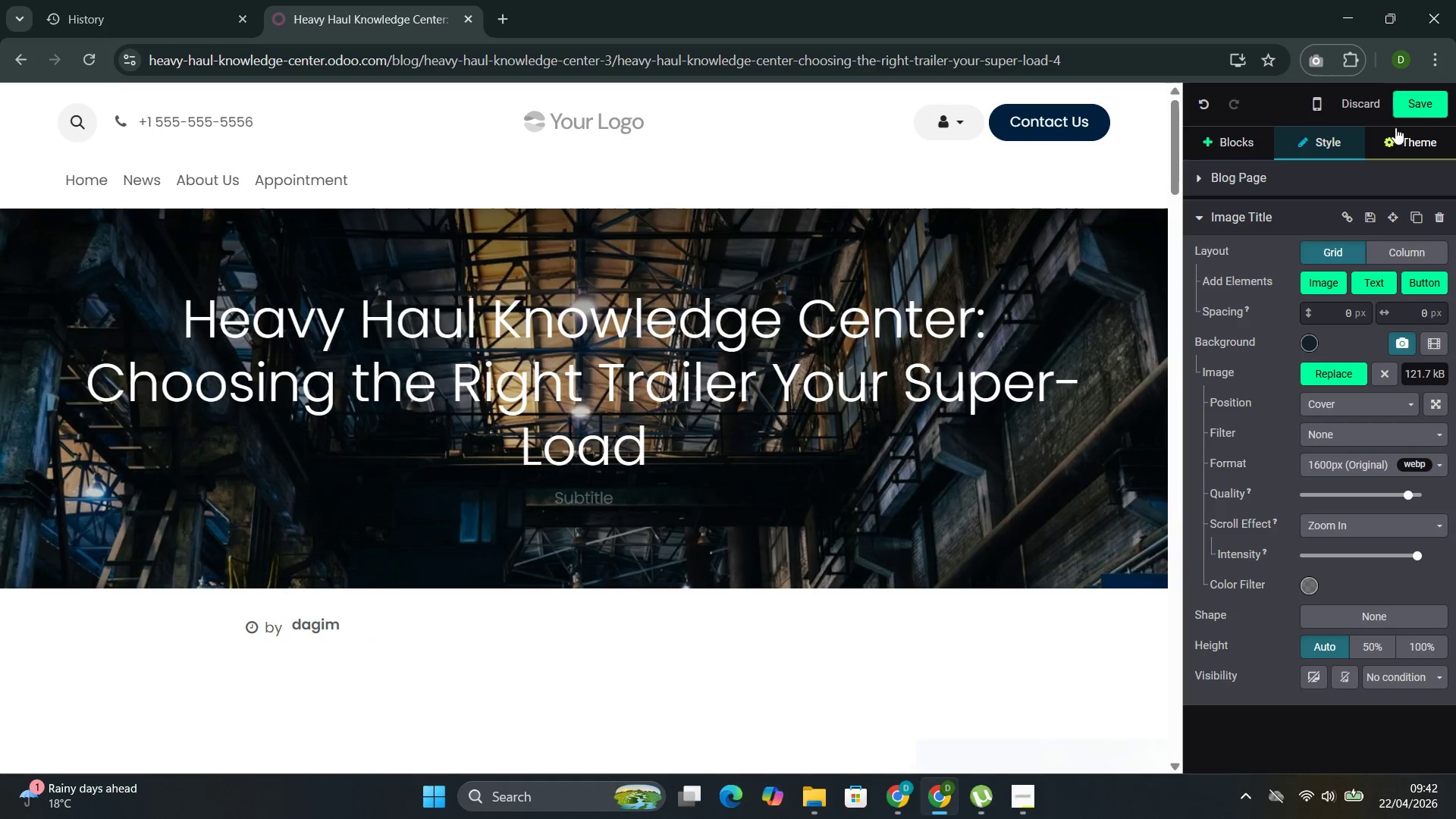 
left_click([1423, 93])
 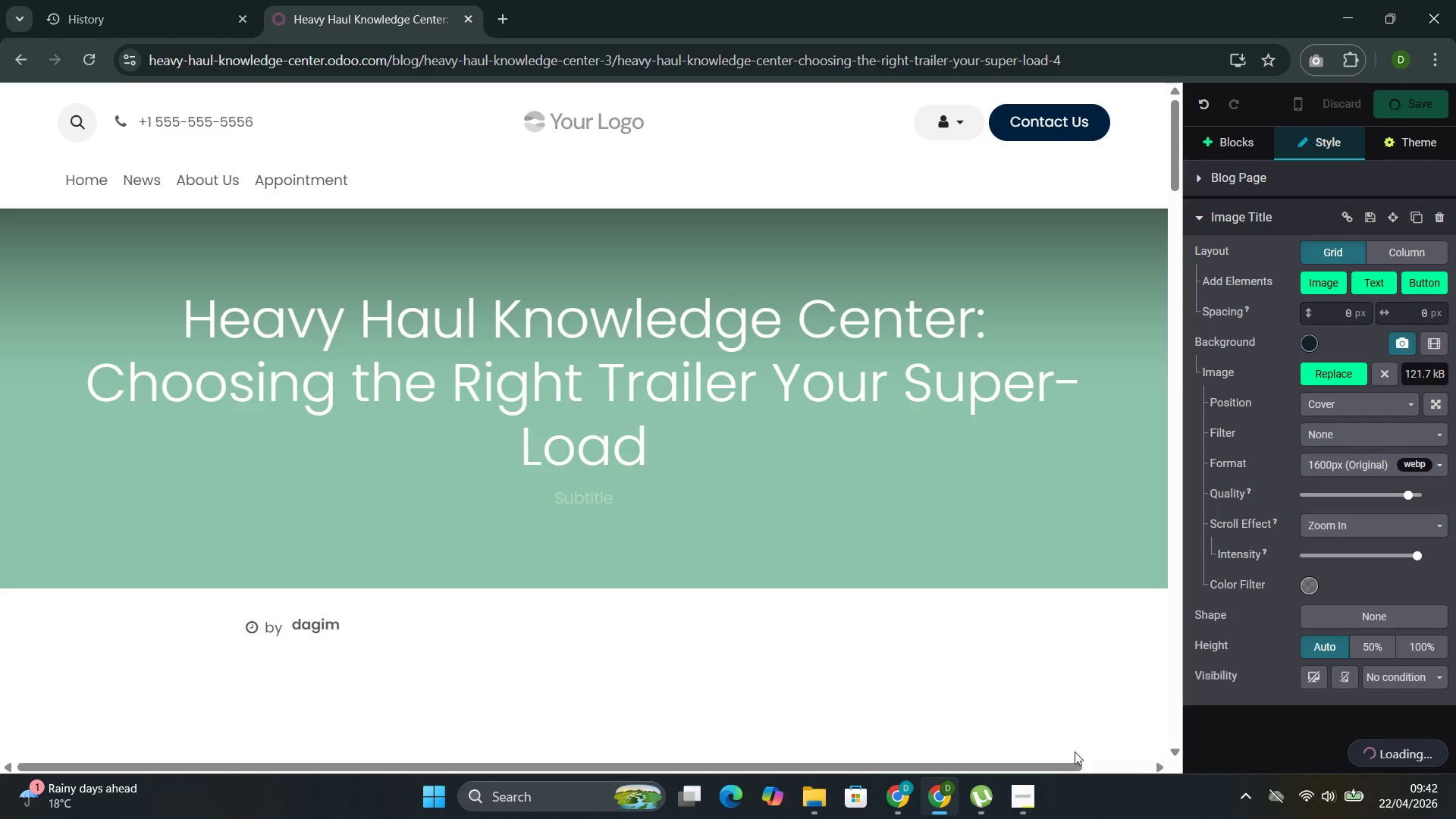 
left_click([973, 712])